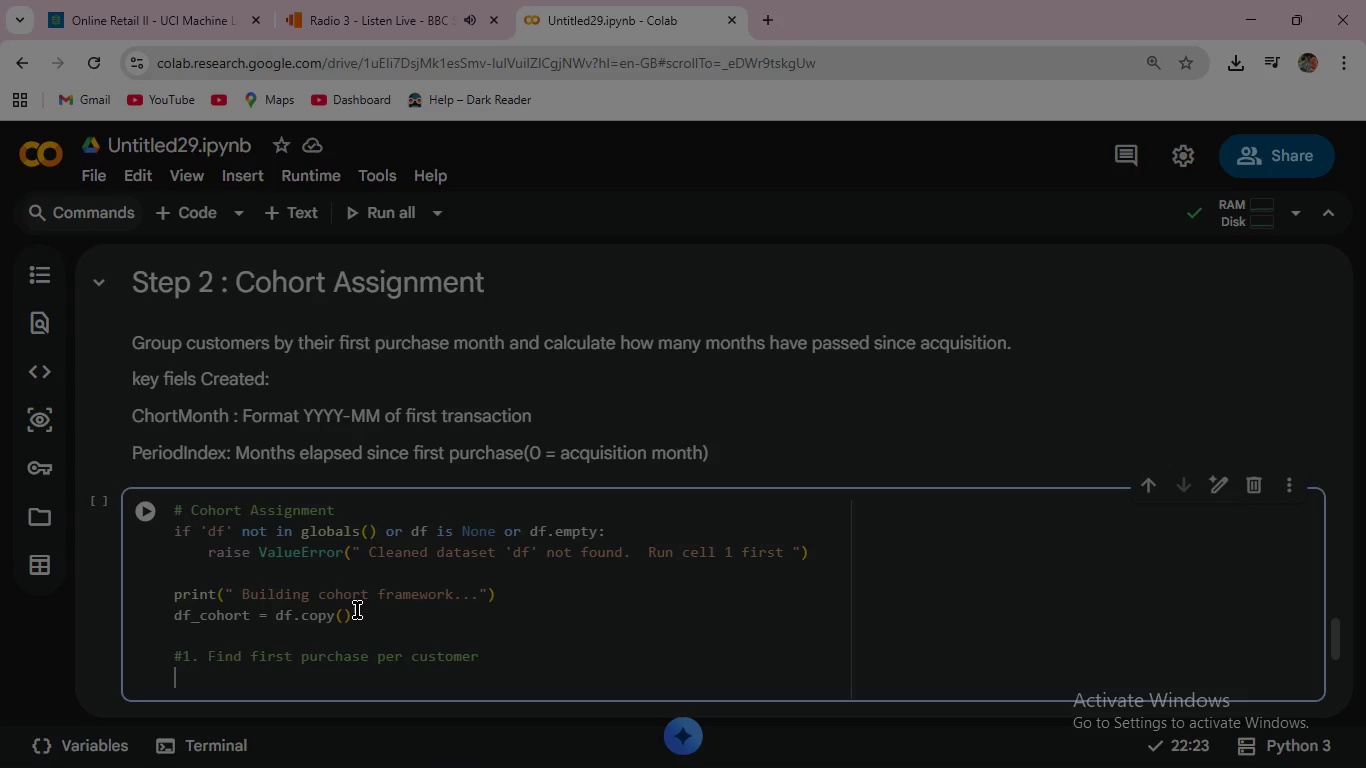 
type(first_purchase = )
 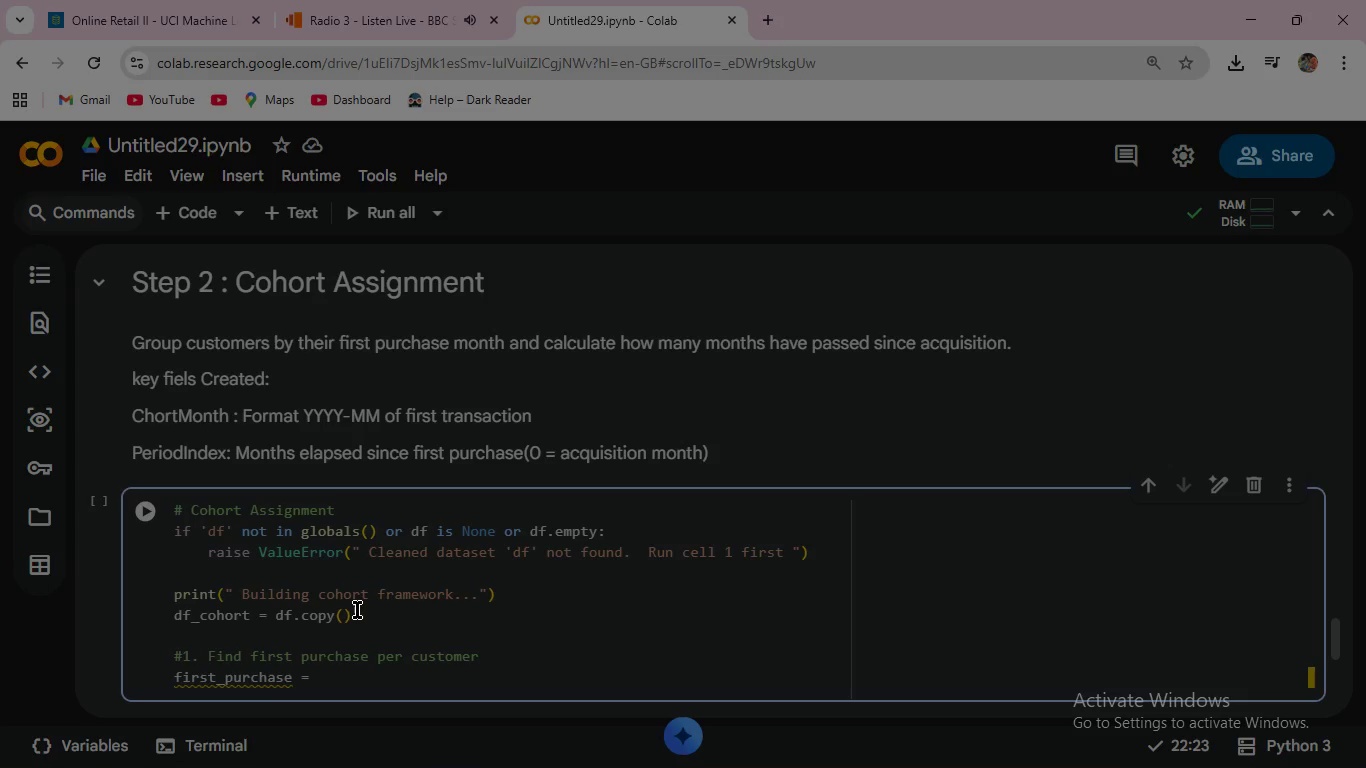 
left_click([1256, 0])
 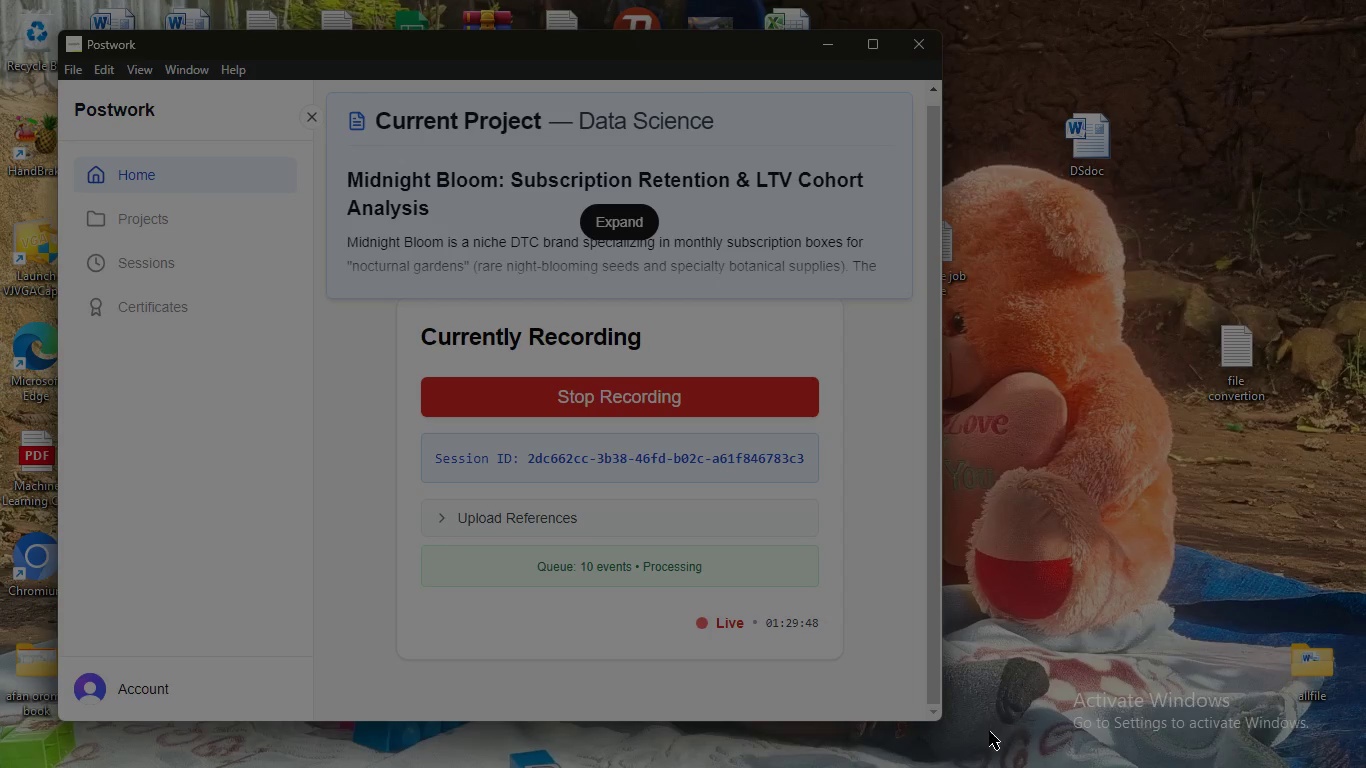 
wait(10.64)
 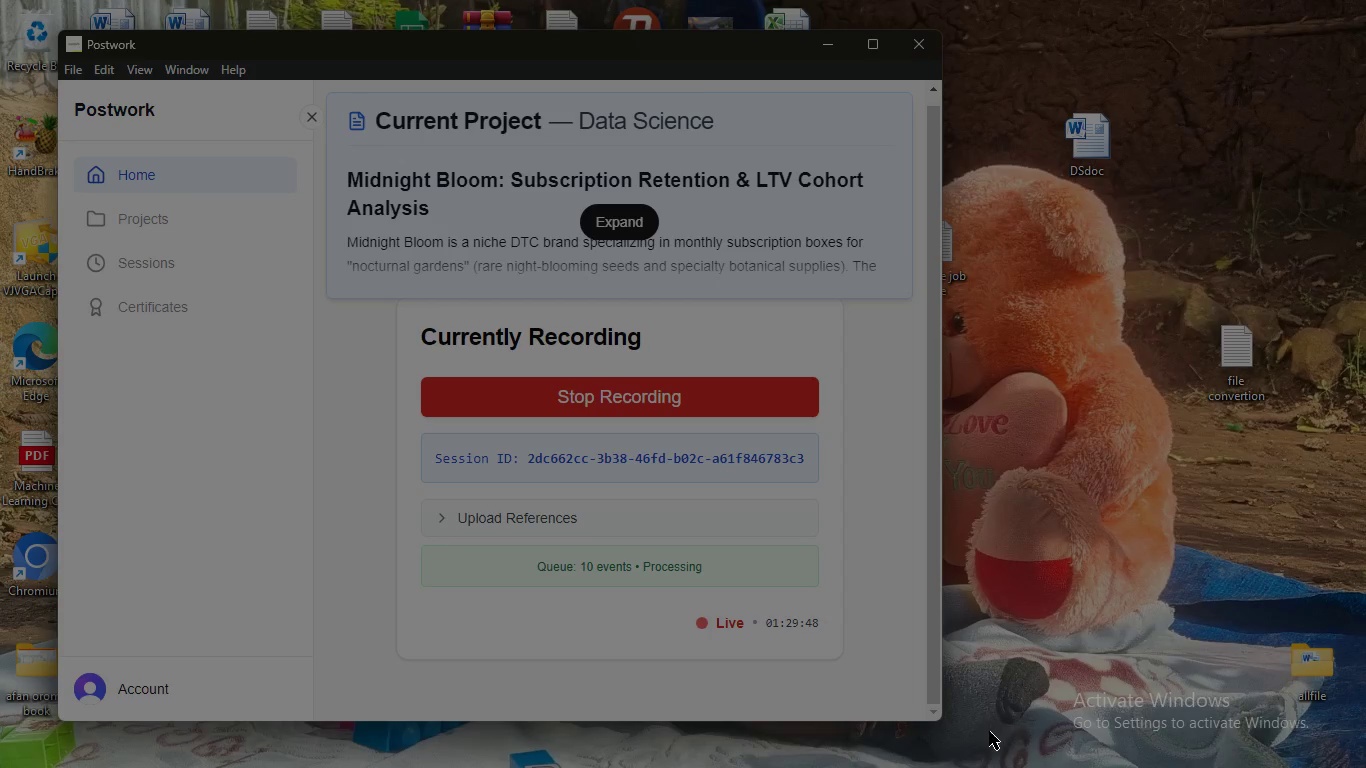 
type(df_co)
 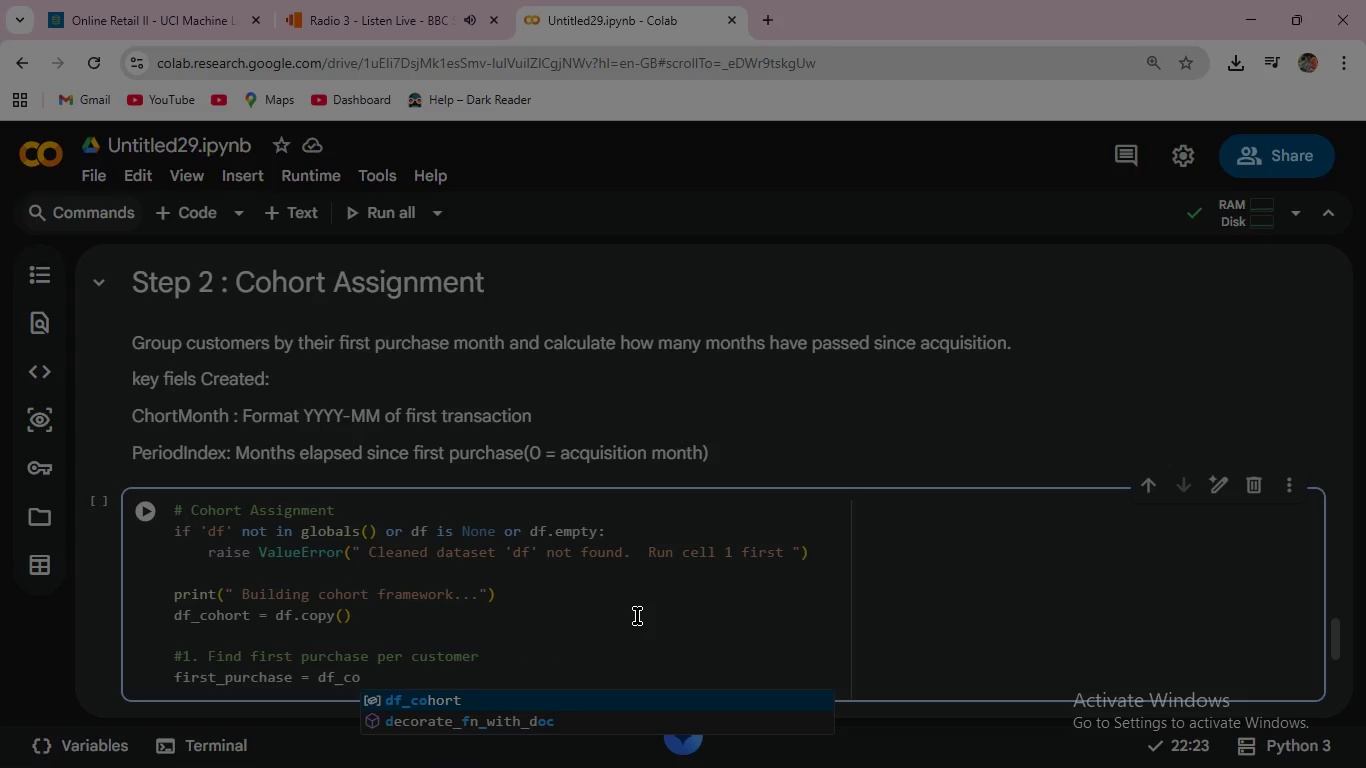 
key(Enter)
 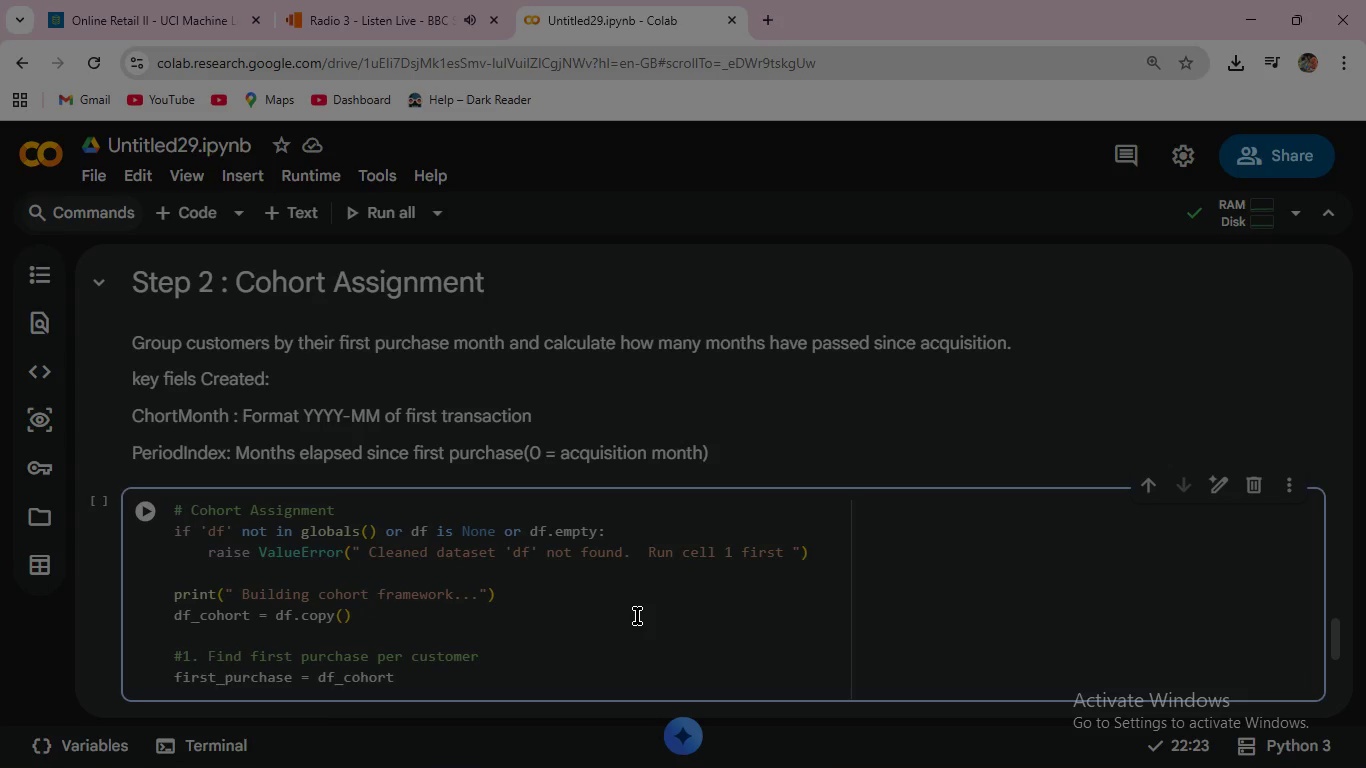 
type(.groupby('CustomerId)
key(Backspace)
type(D)
 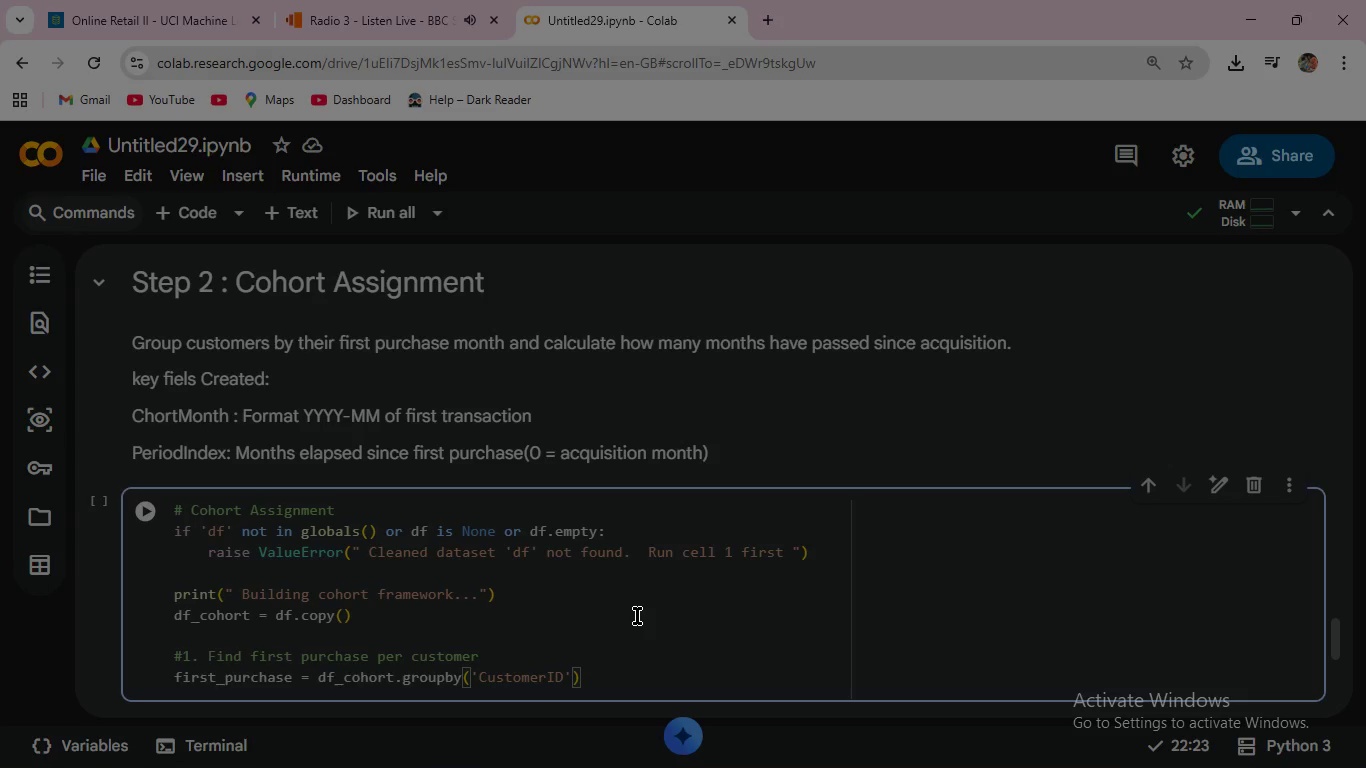 
key(ArrowRight)
 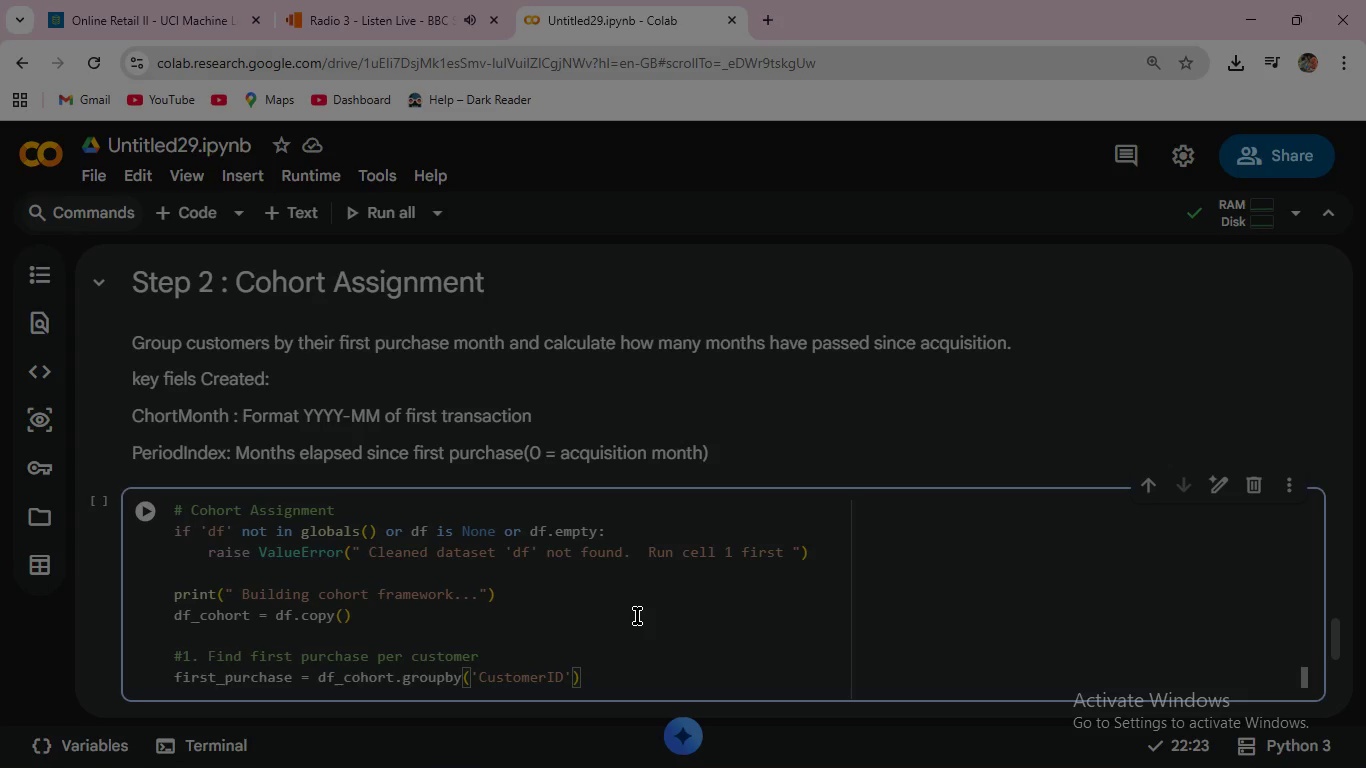 
key(ArrowRight)
 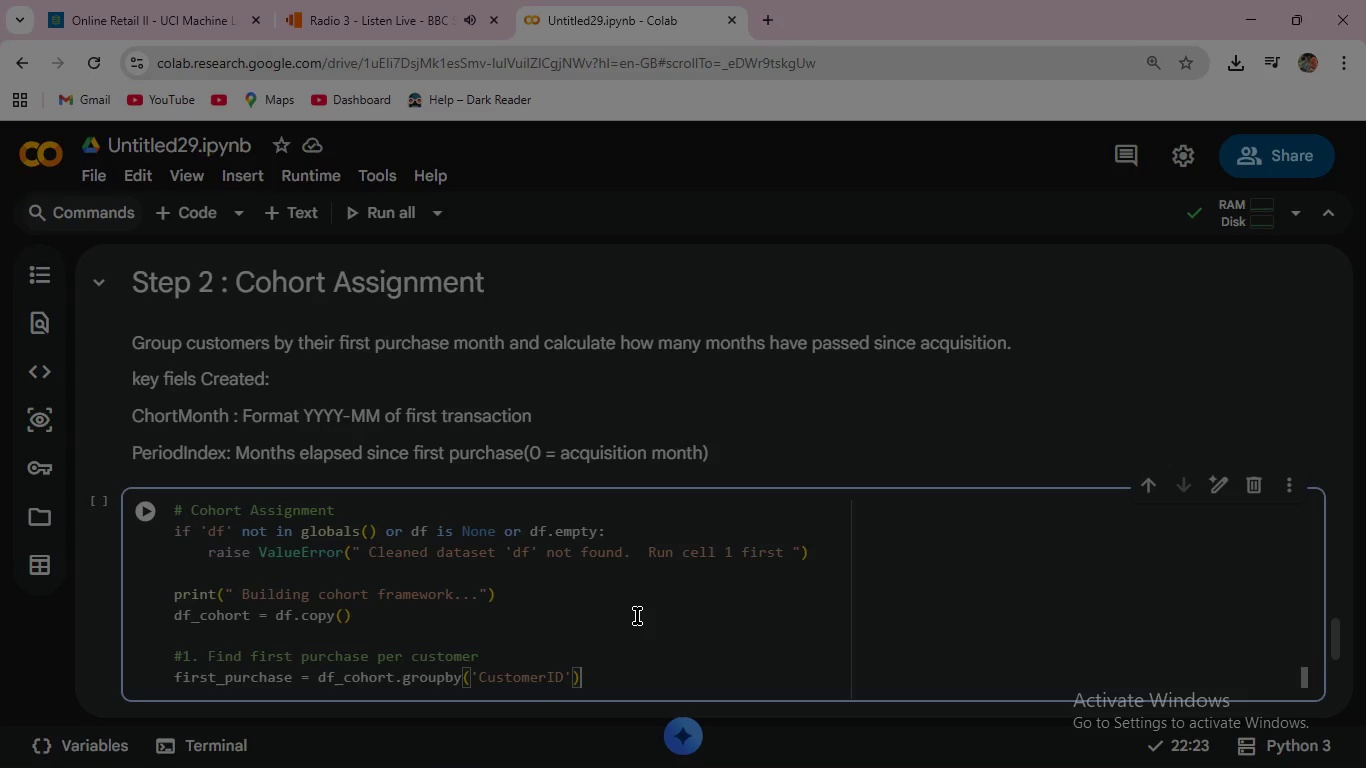 
wait(5.26)
 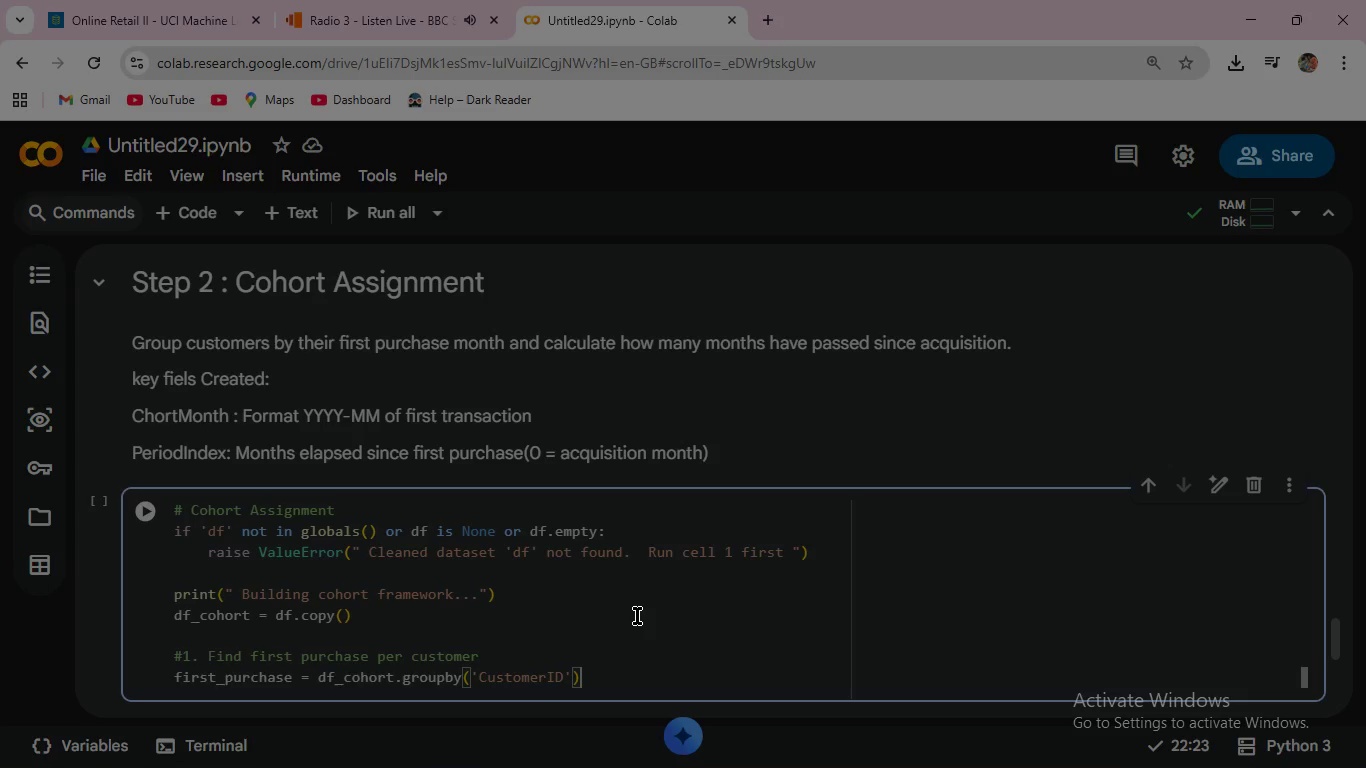 
type(['InvoiceDate)
 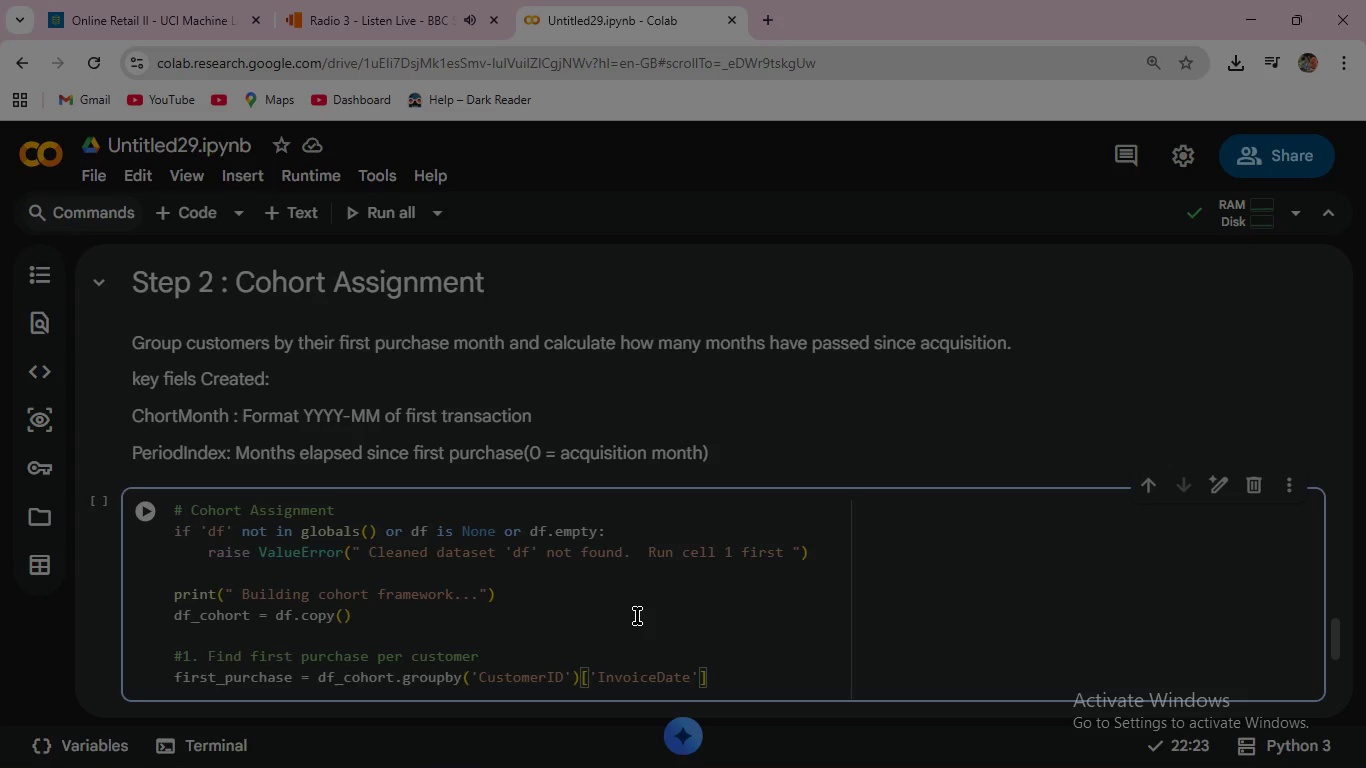 
key(ArrowRight)
 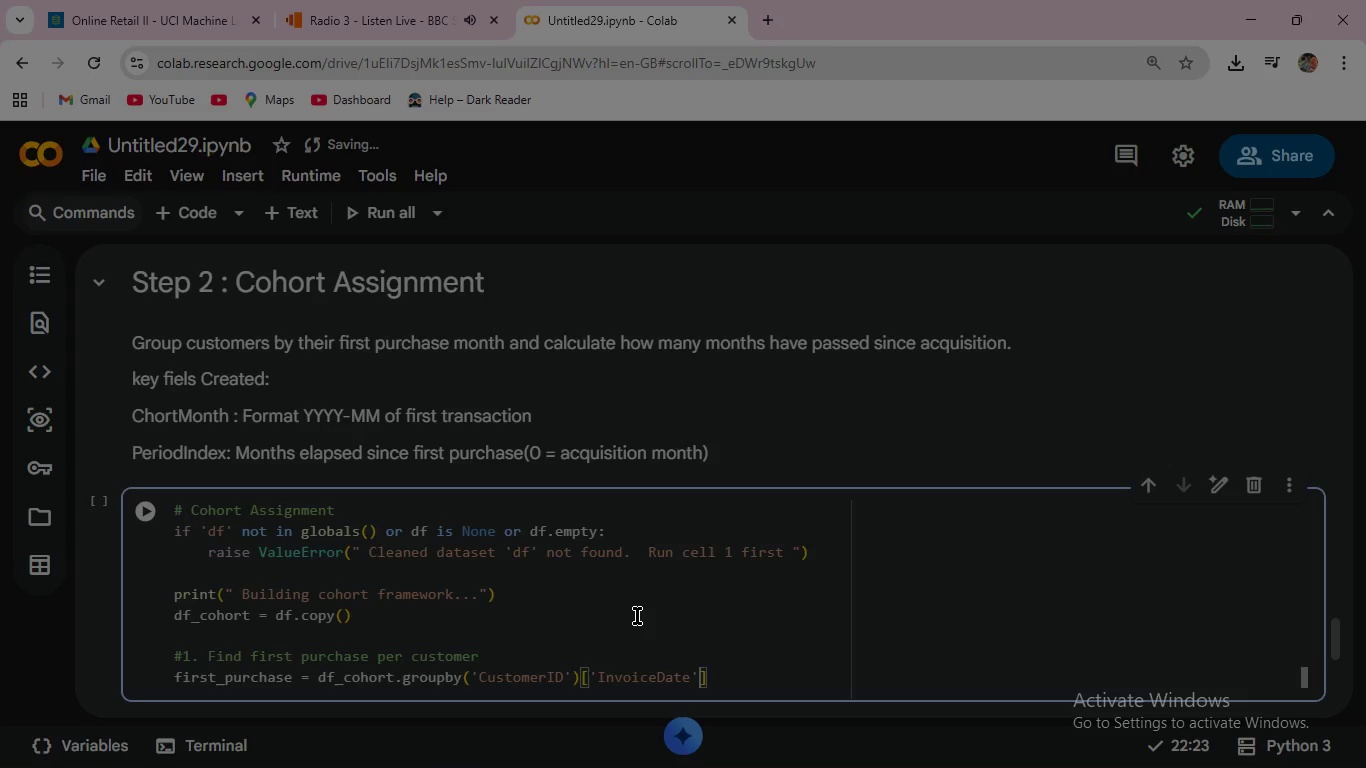 
key(ArrowRight)
 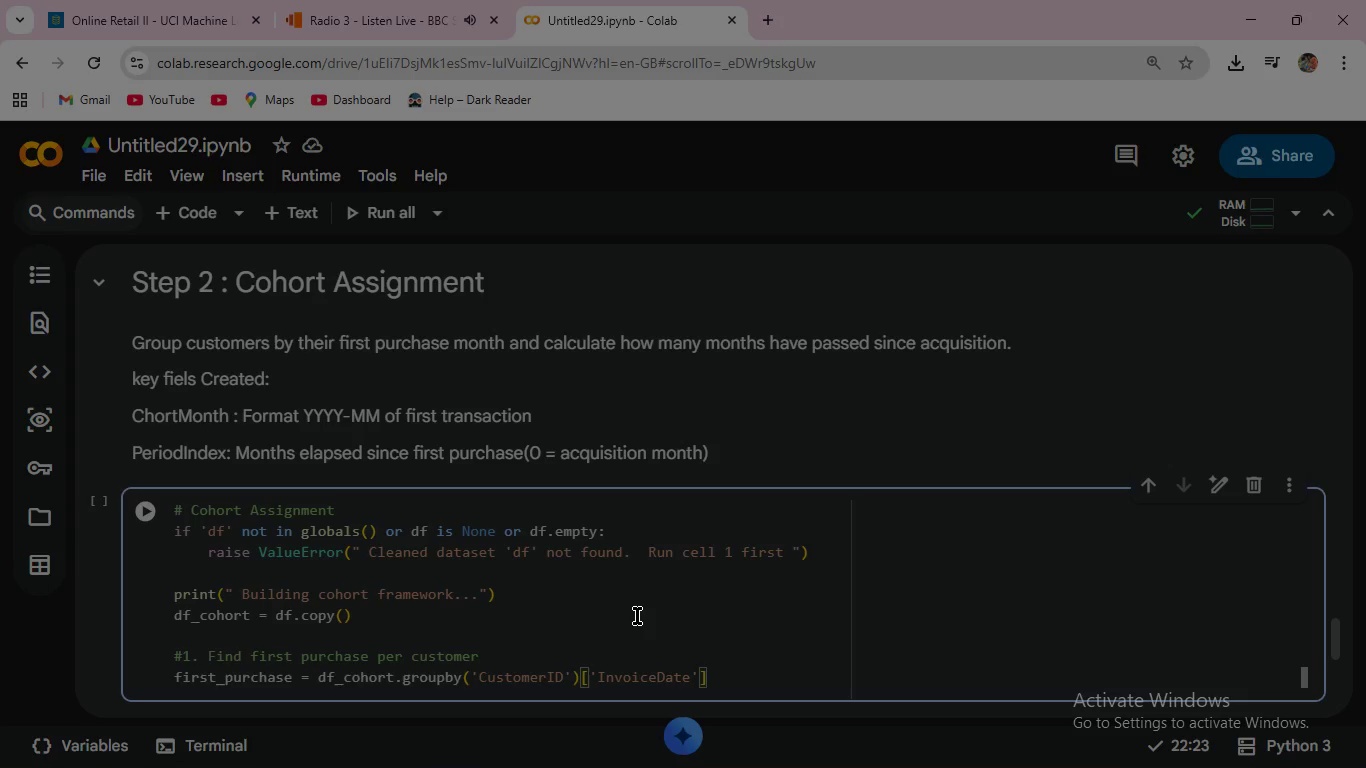 
type(.min)
 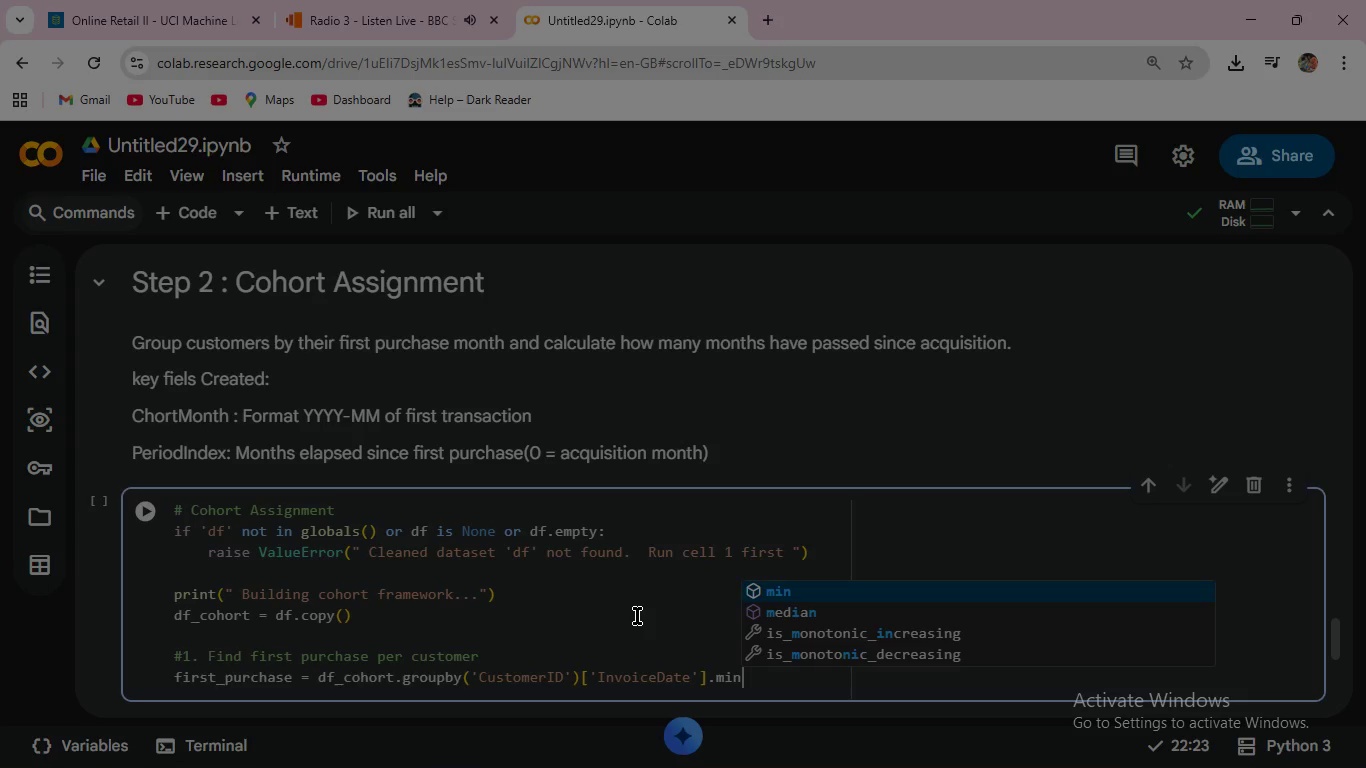 
key(Shift+9)
 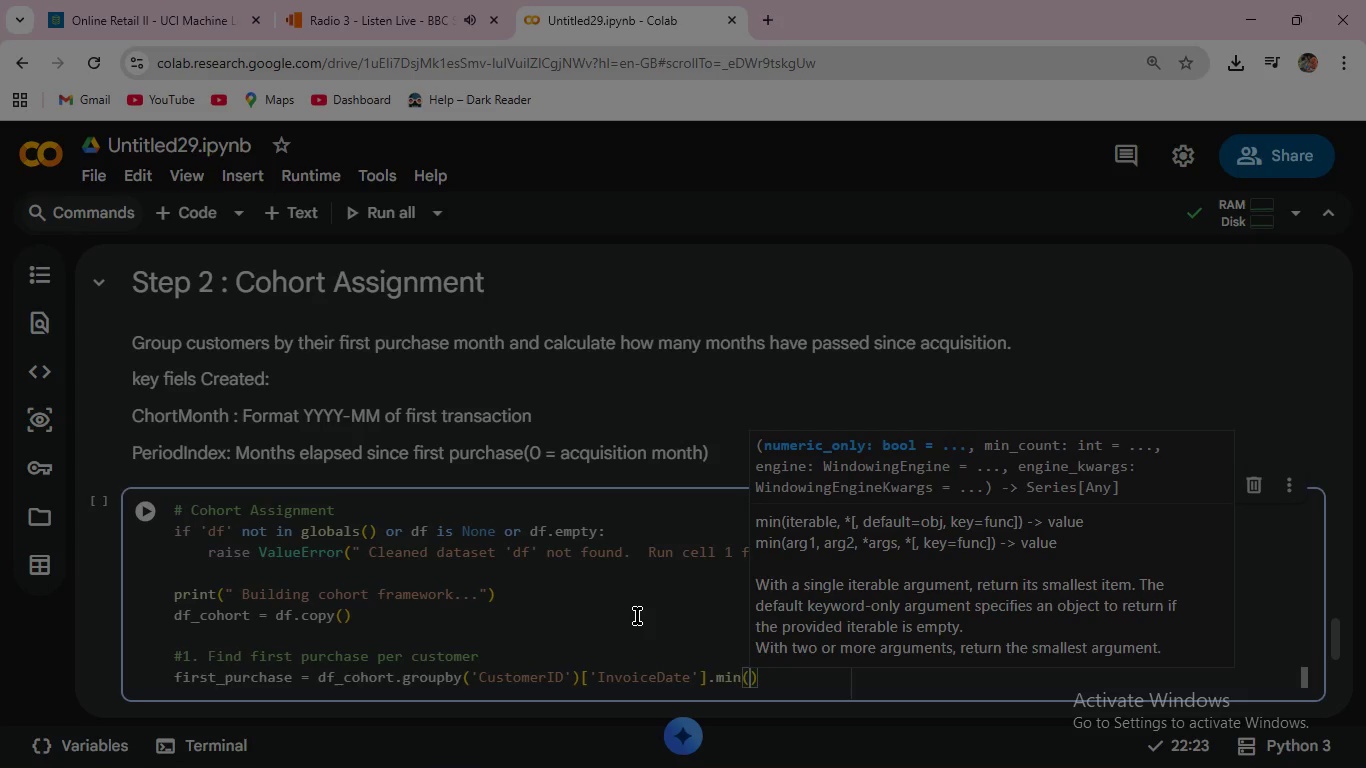 
key(ArrowRight)
 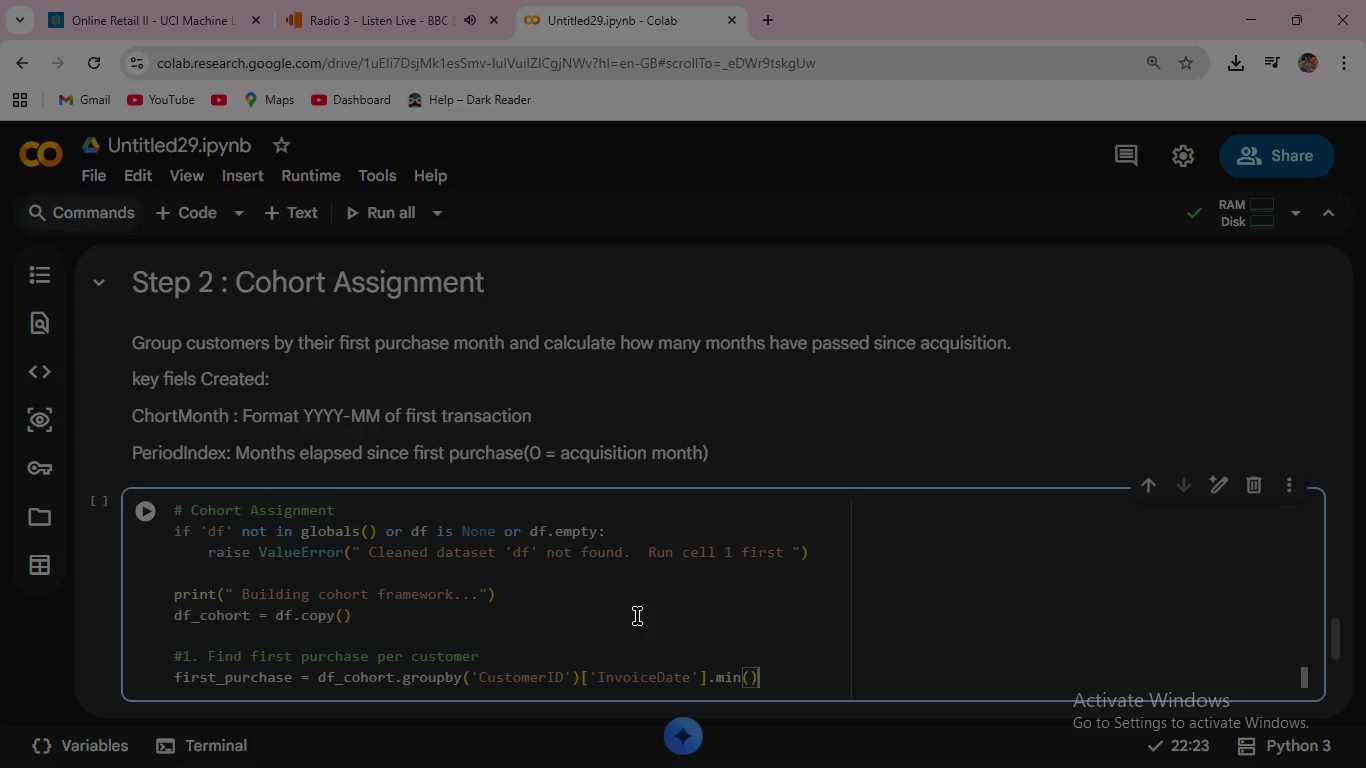 
type(.reset)
 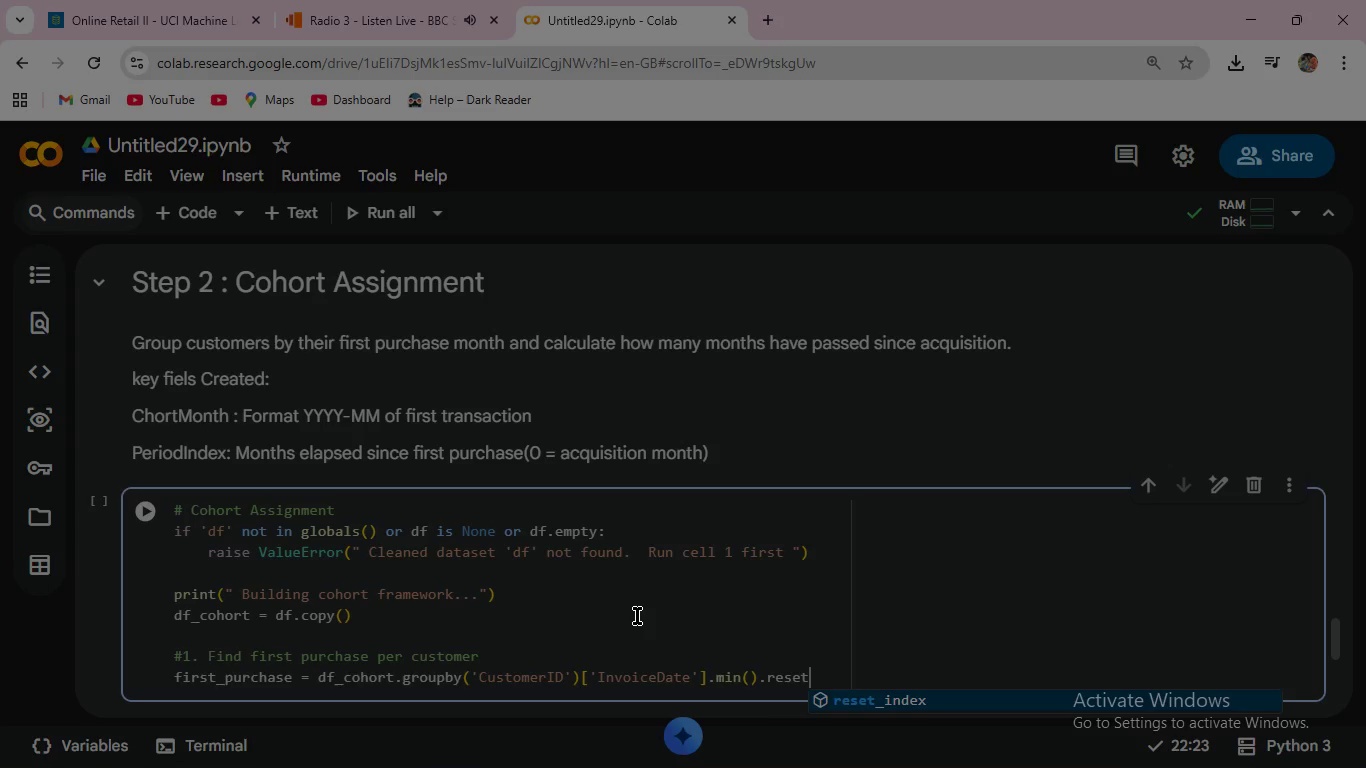 
key(Enter)
 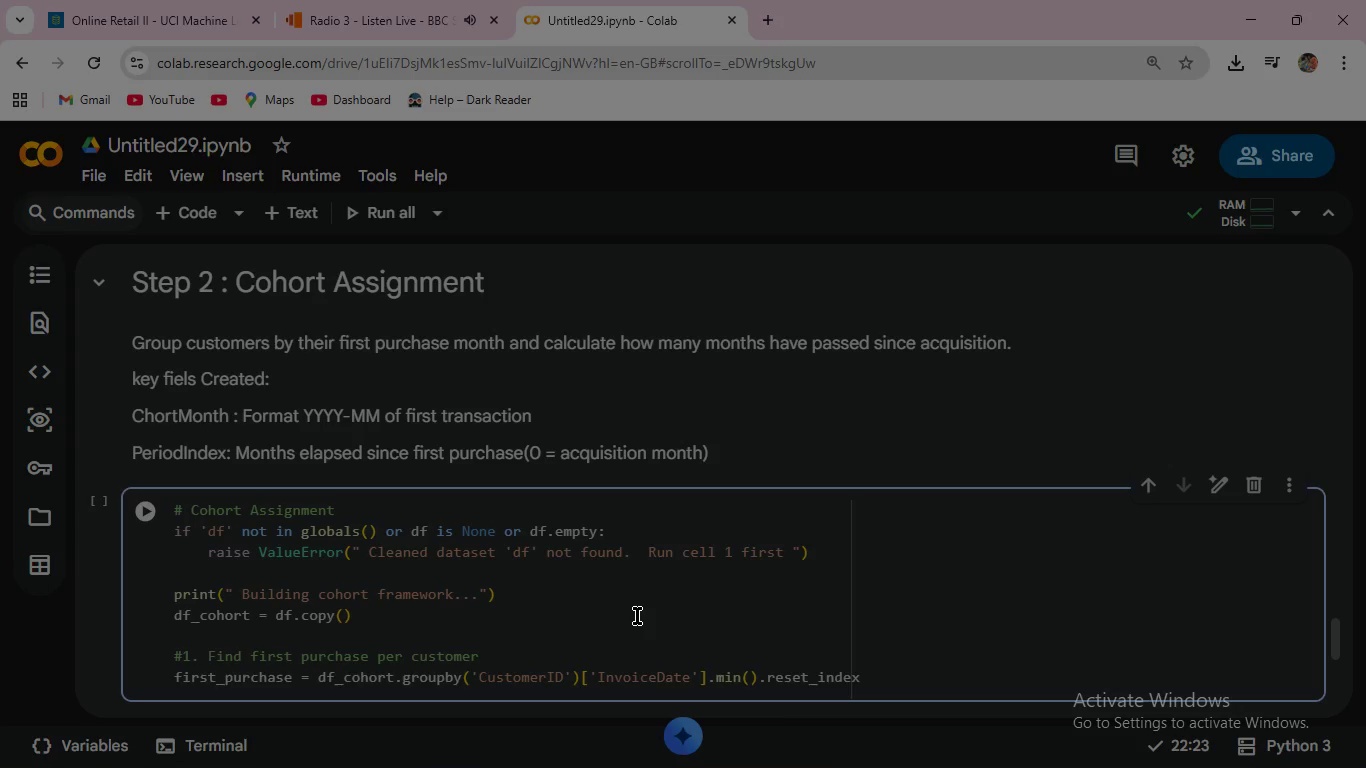 
key(Shift+9)
 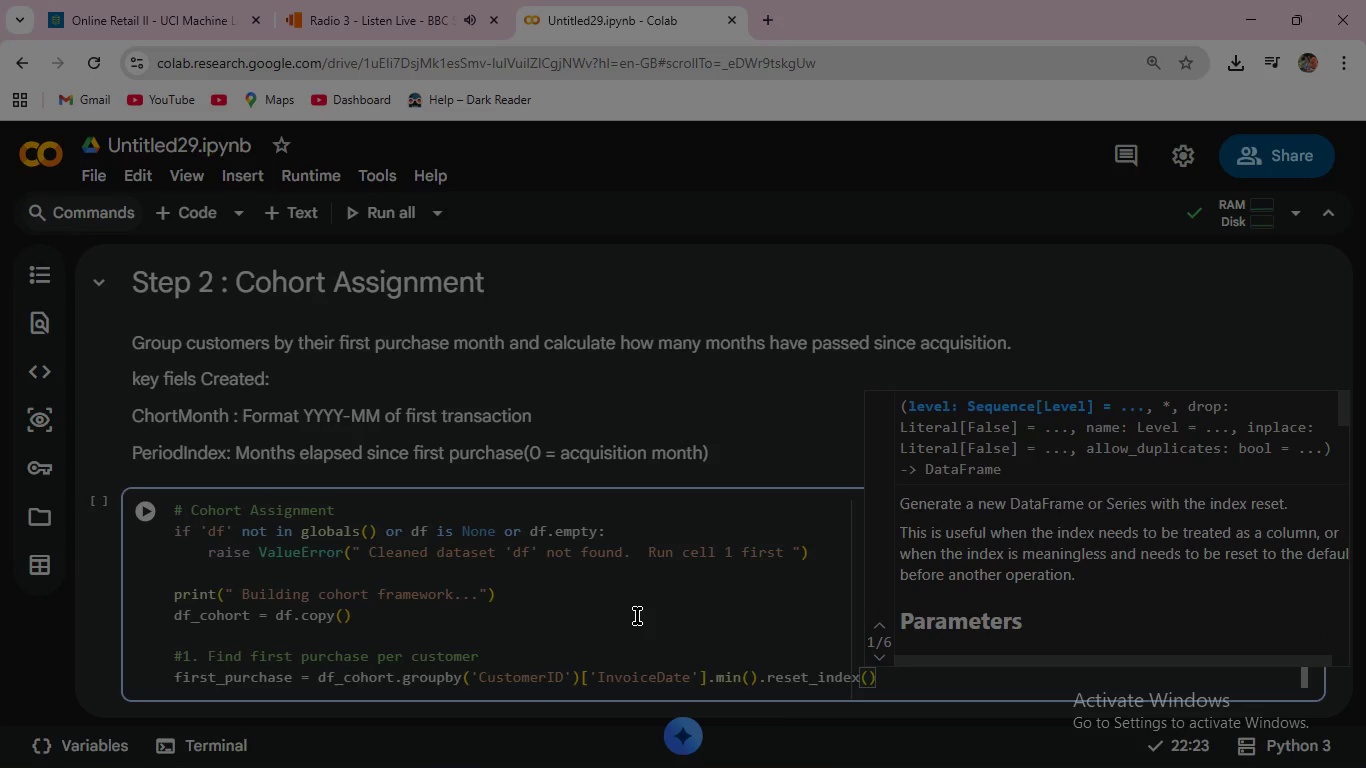 
key(ArrowRight)
 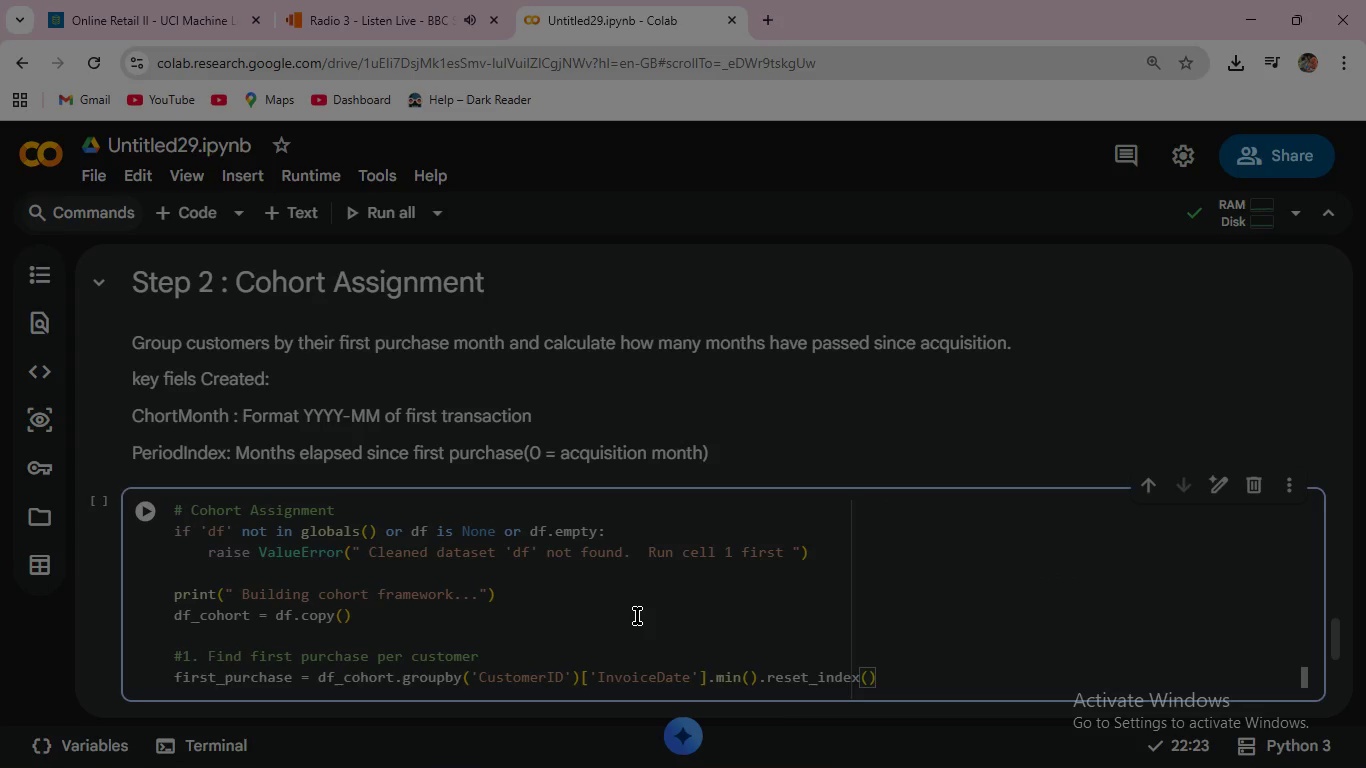 
key(Enter)
 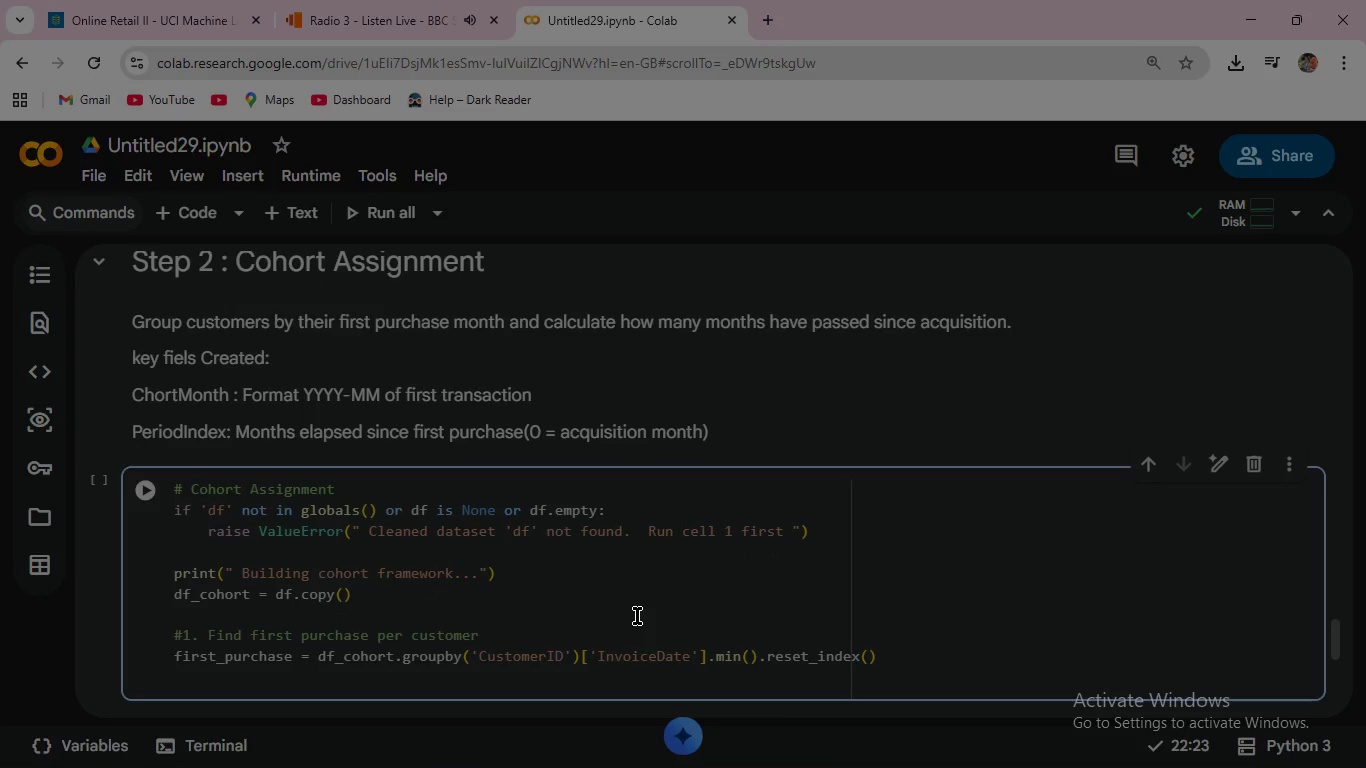 
type(first)
 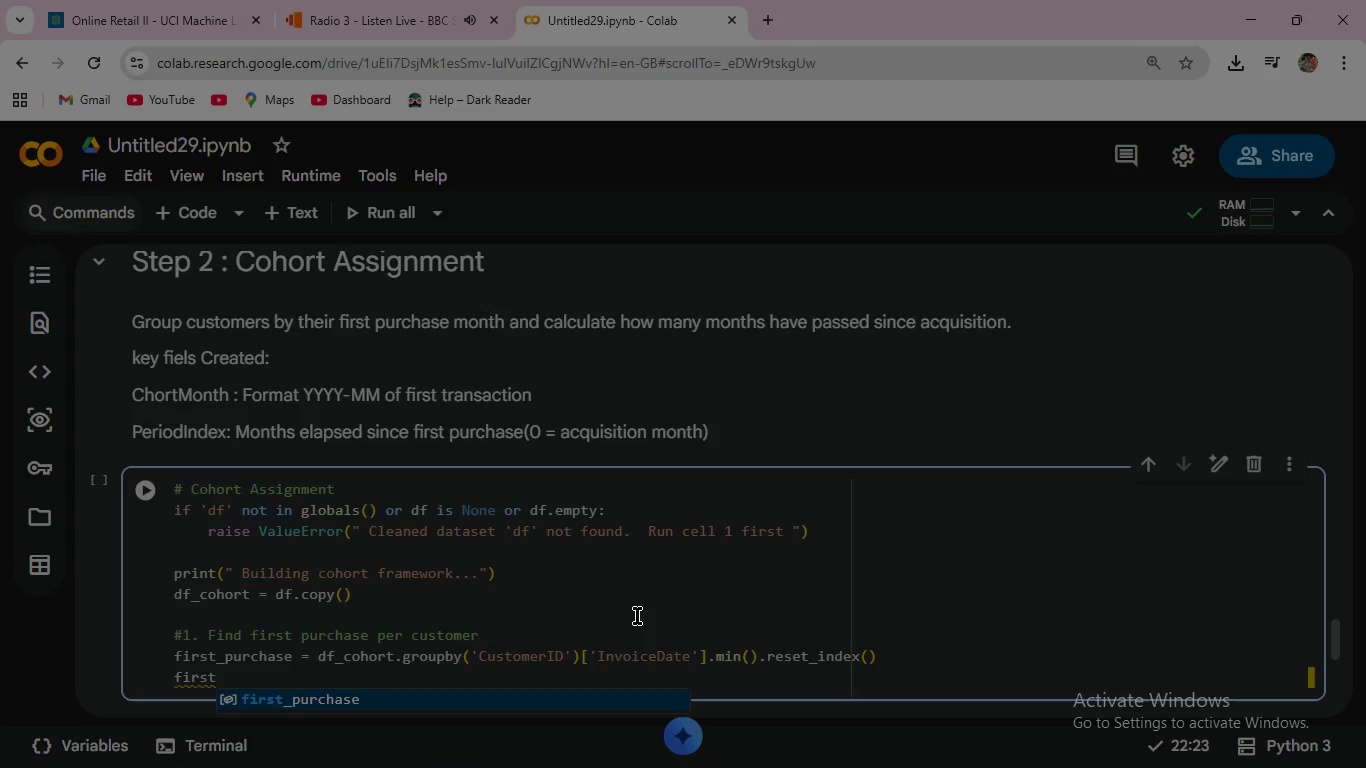 
key(Enter)
 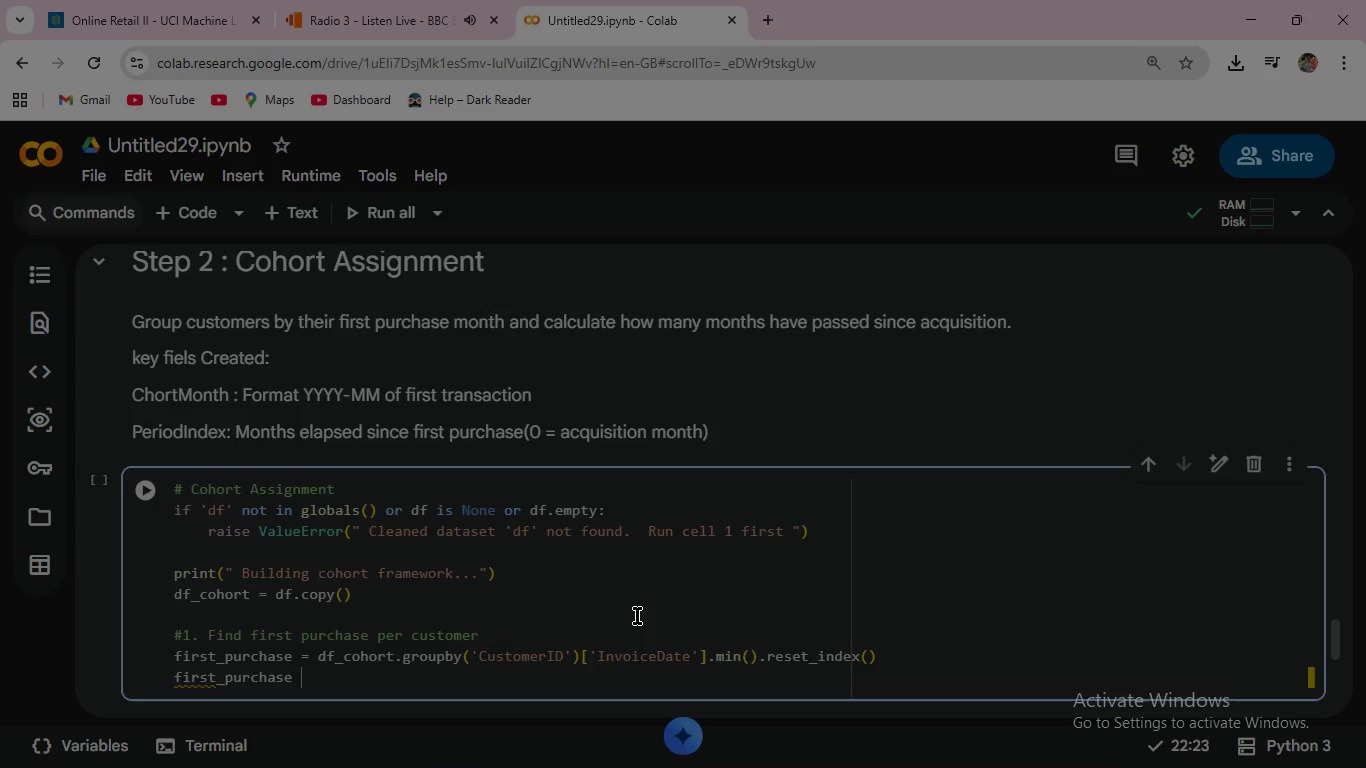 
type( = )
key(Backspace)
key(Backspace)
key(Backspace)
type(['CohortMonth)
 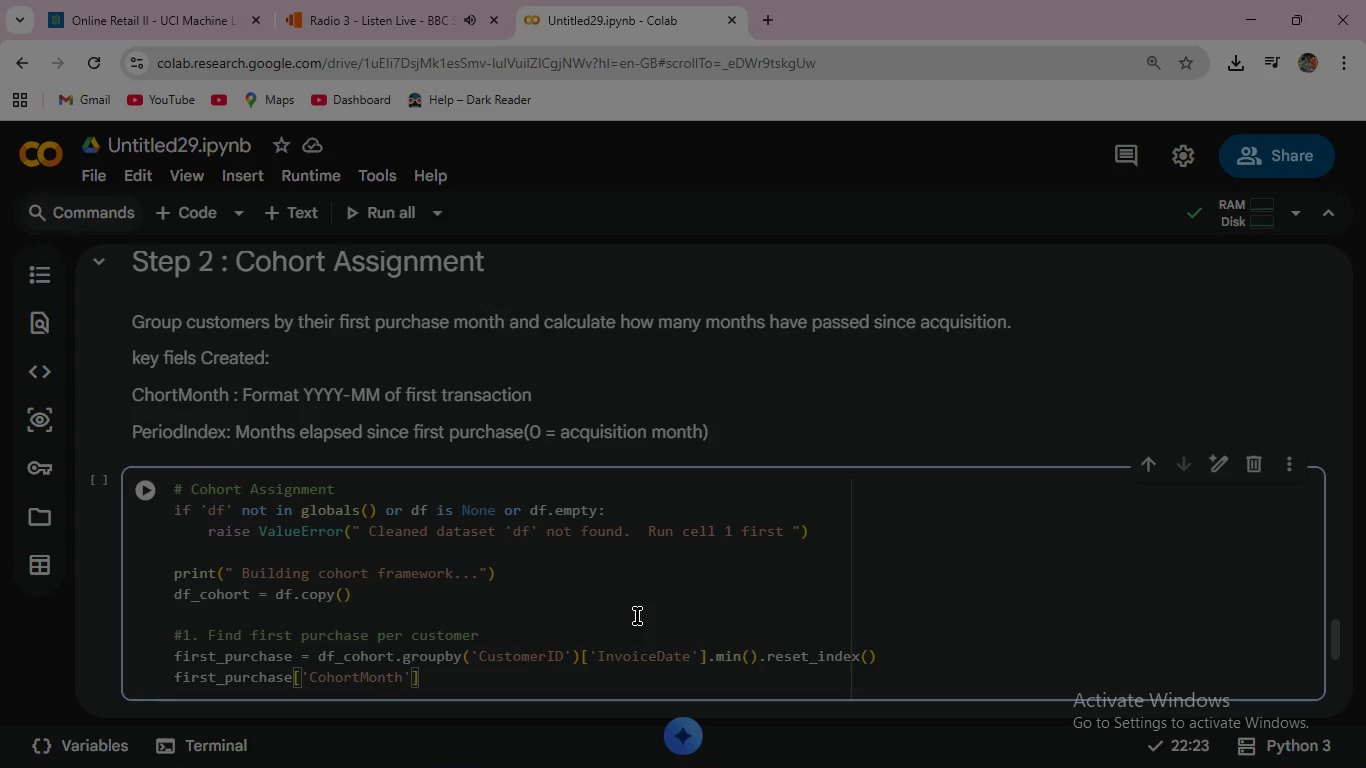 
key(ArrowRight)
 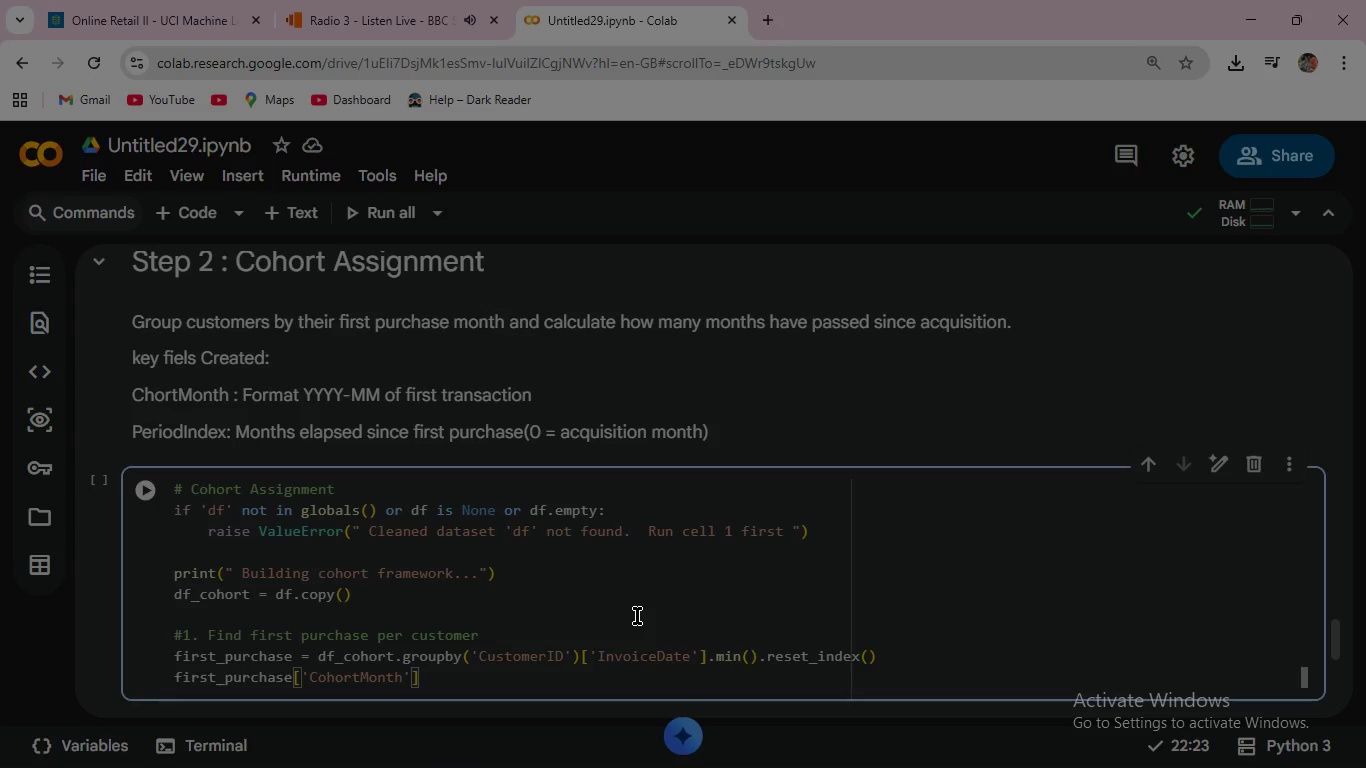 
key(ArrowRight)
 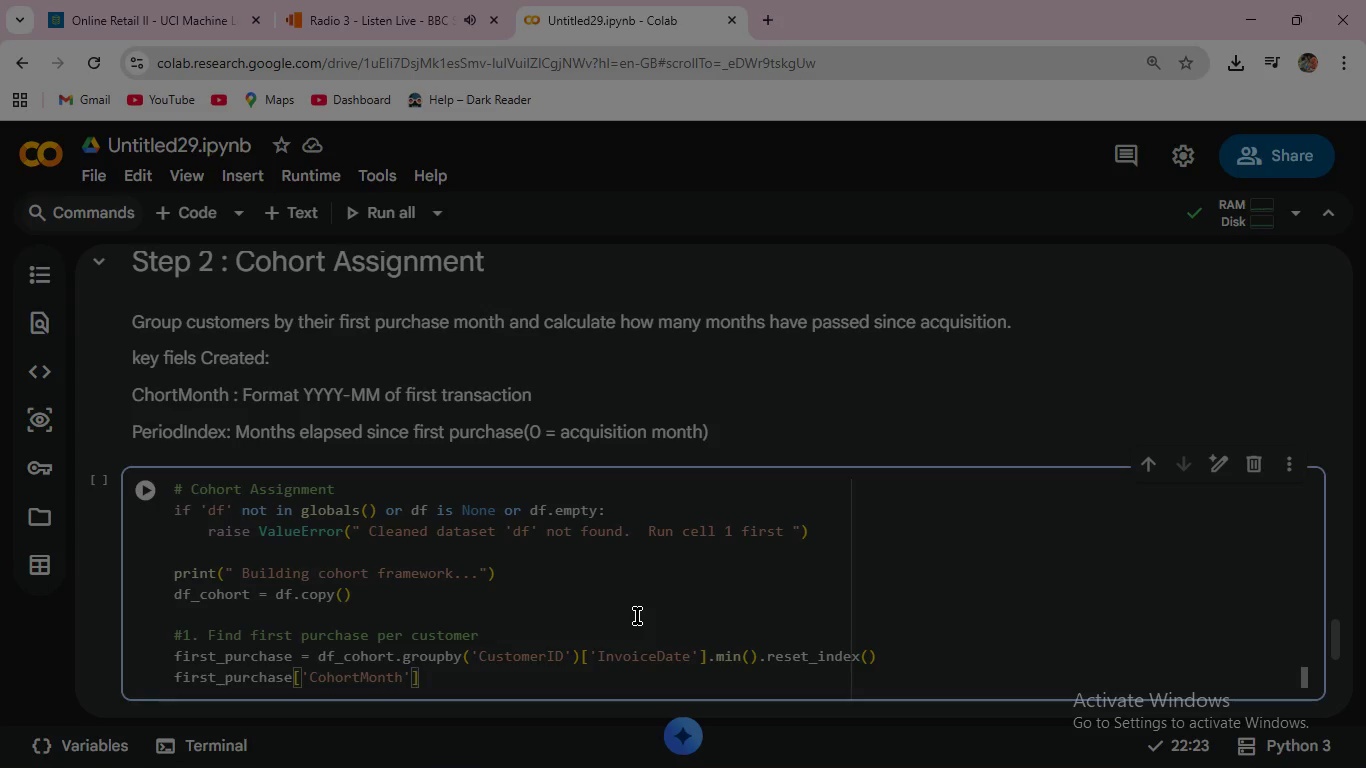 
type( = first_)
 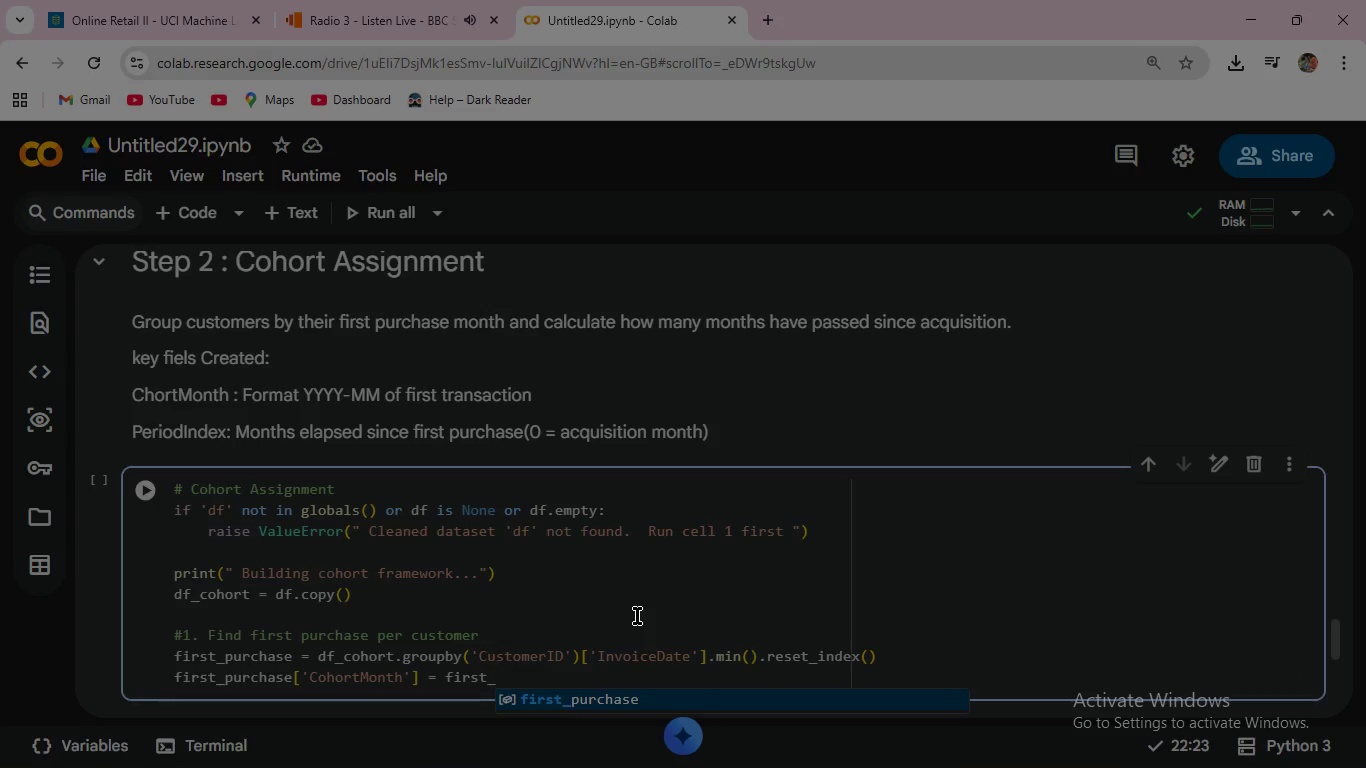 
key(Enter)
 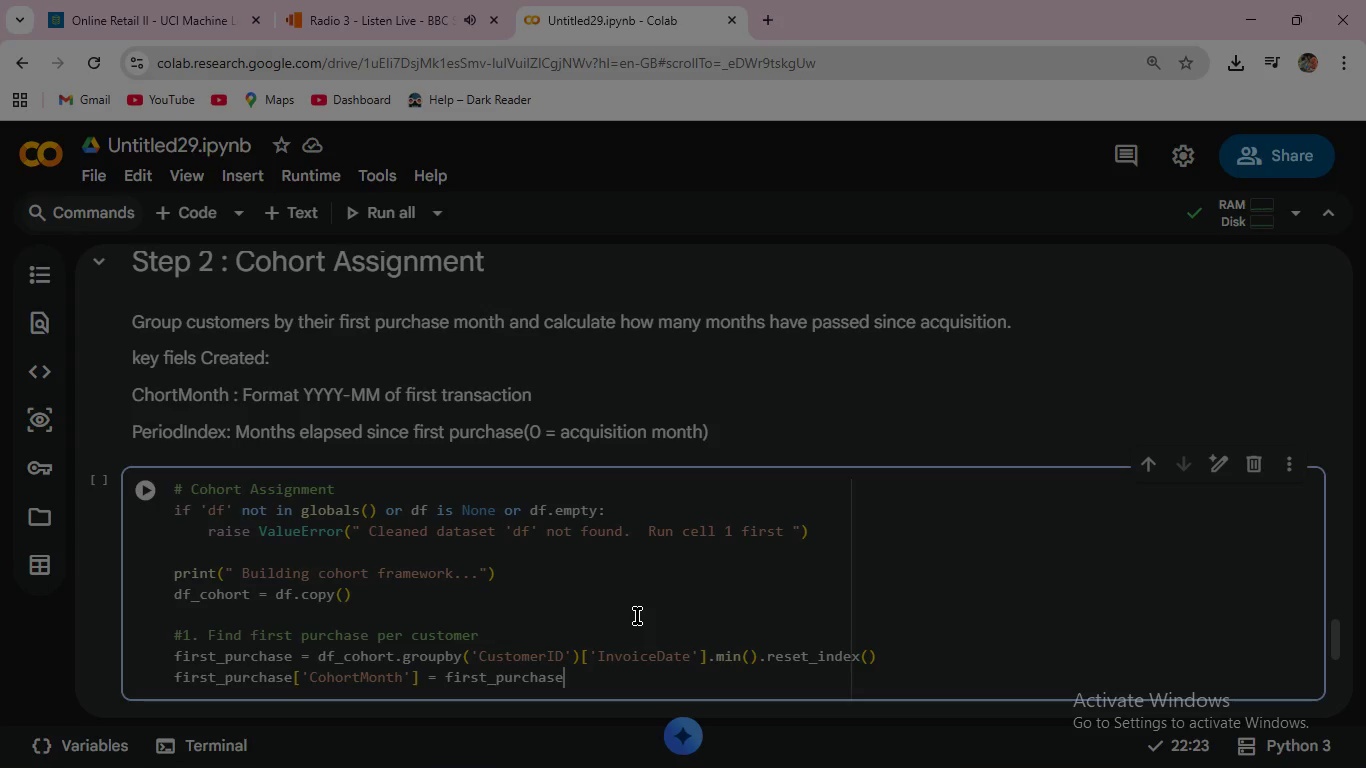 
type(['In)
 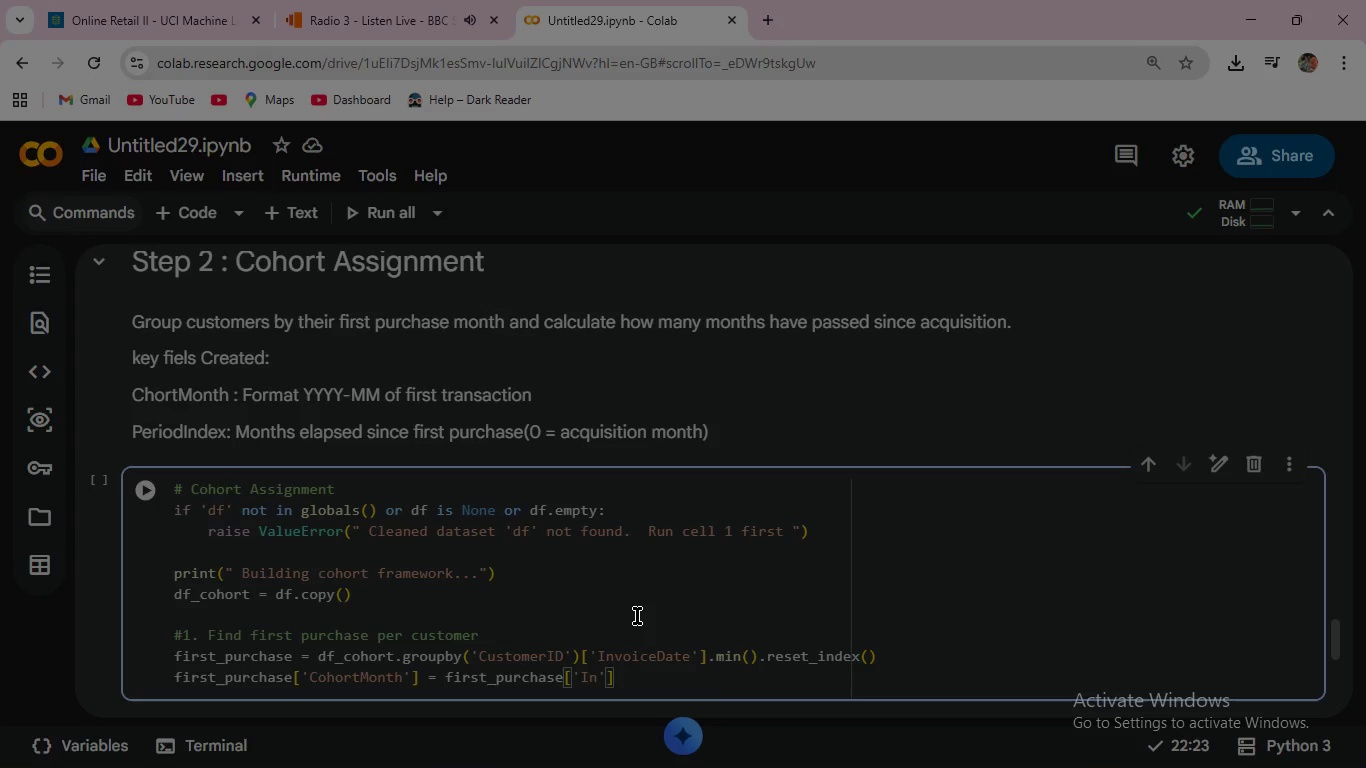 
type(voiceDate)
 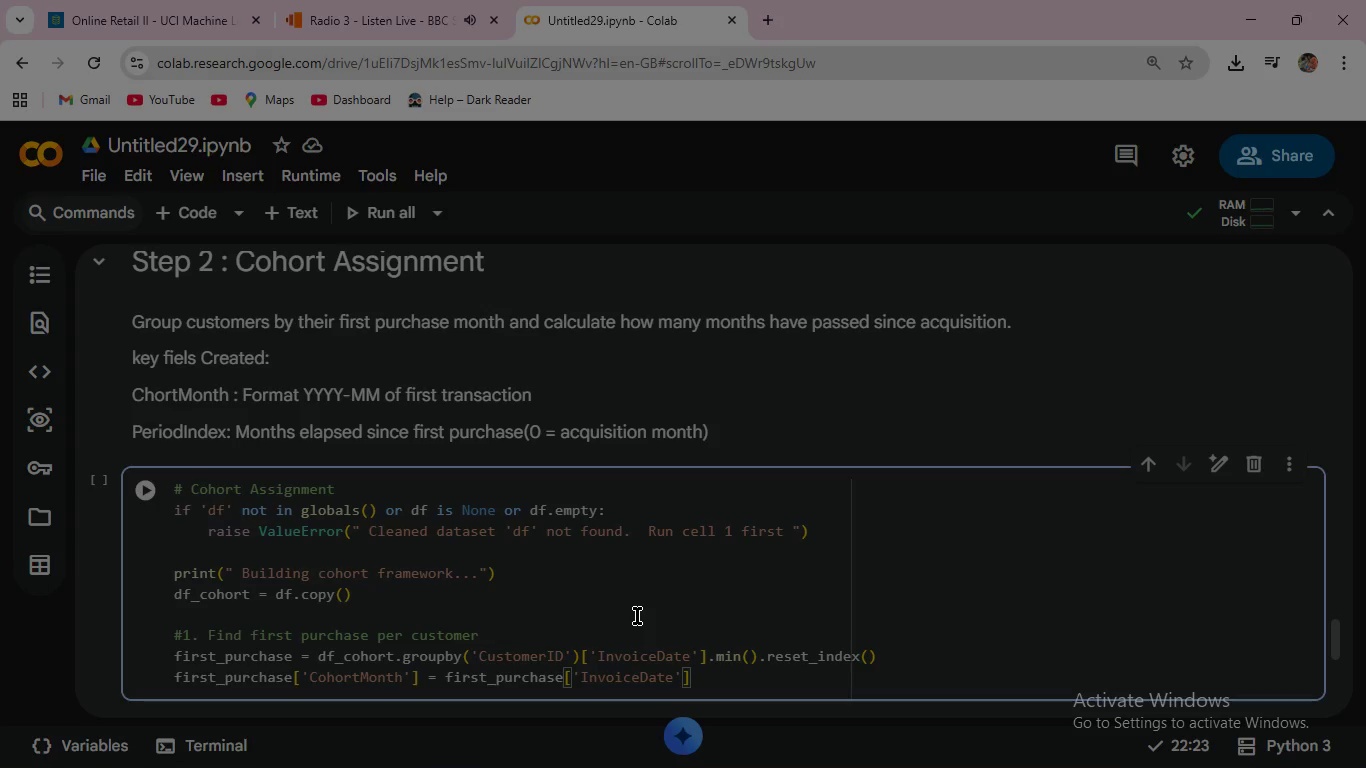 
key(ArrowRight)
 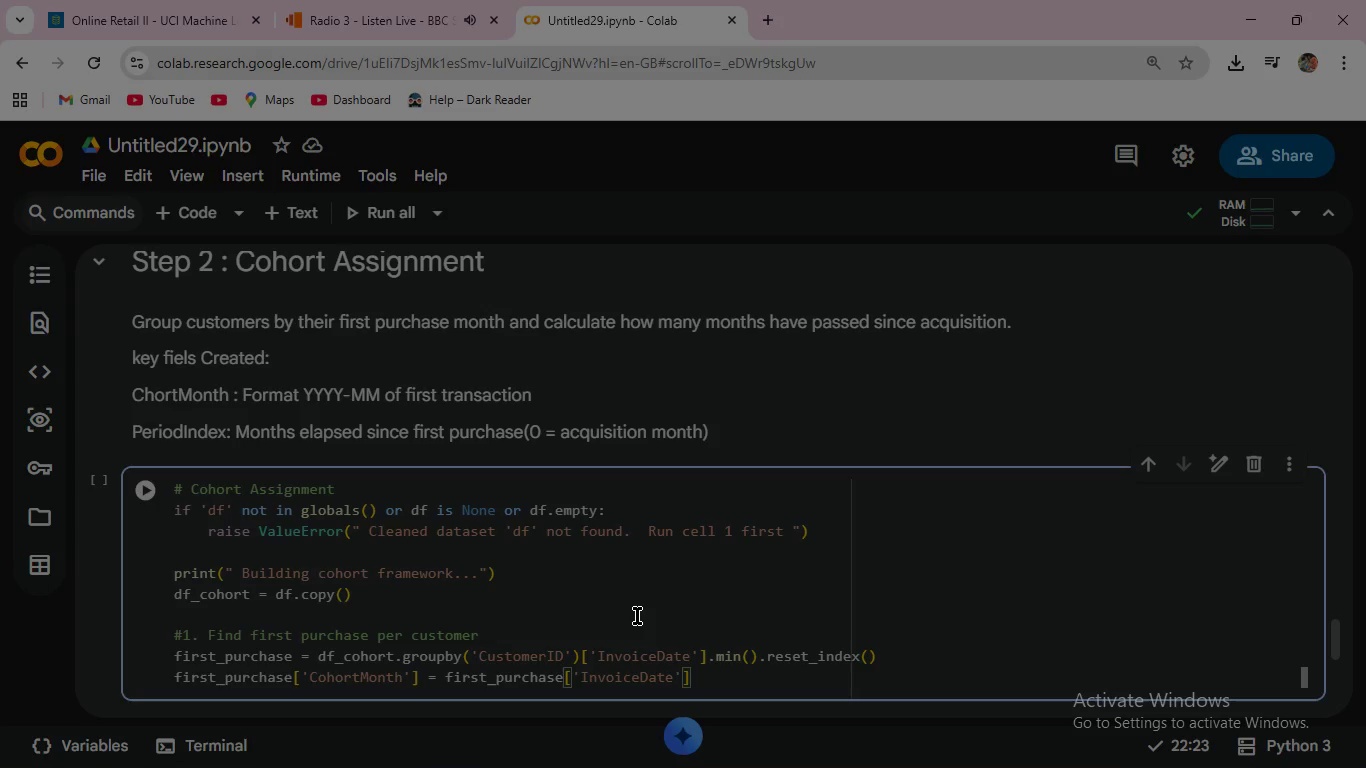 
key(ArrowRight)
 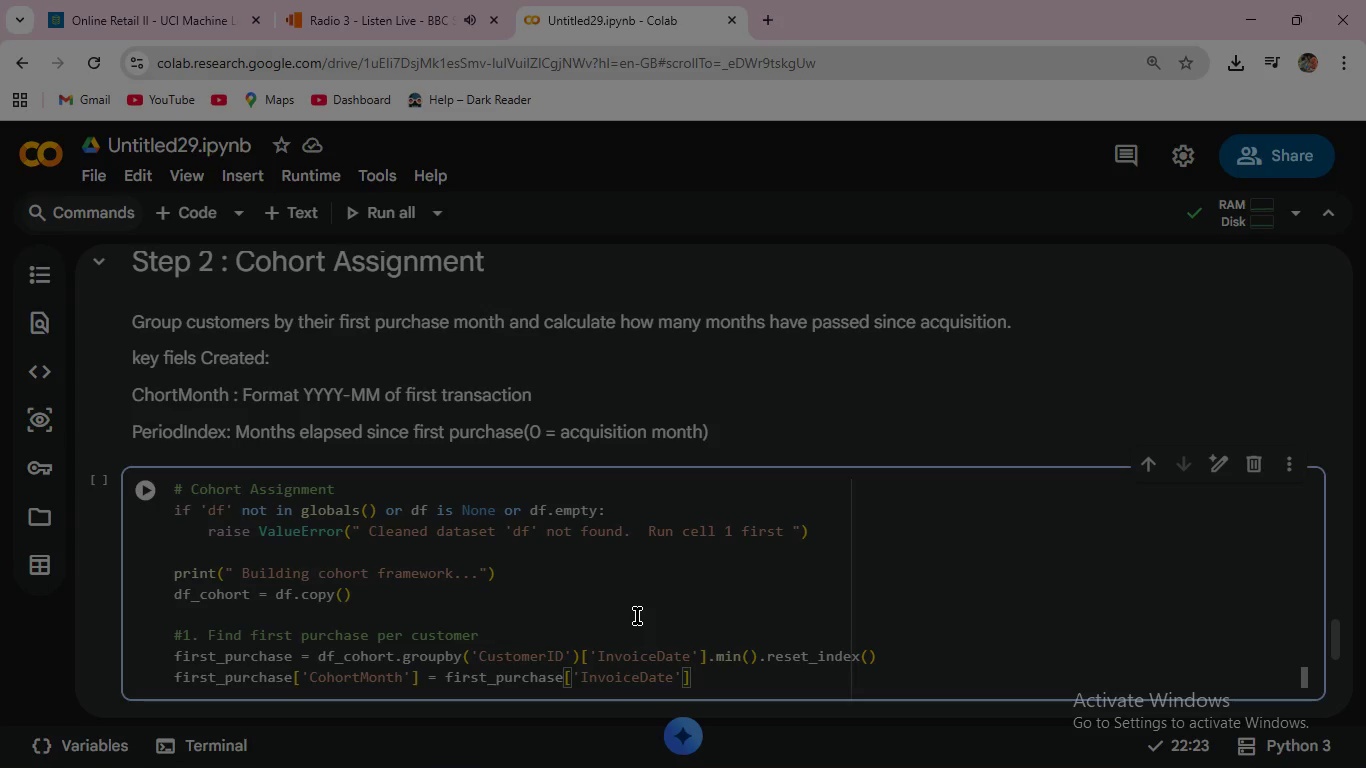 
type(.dt.to)
 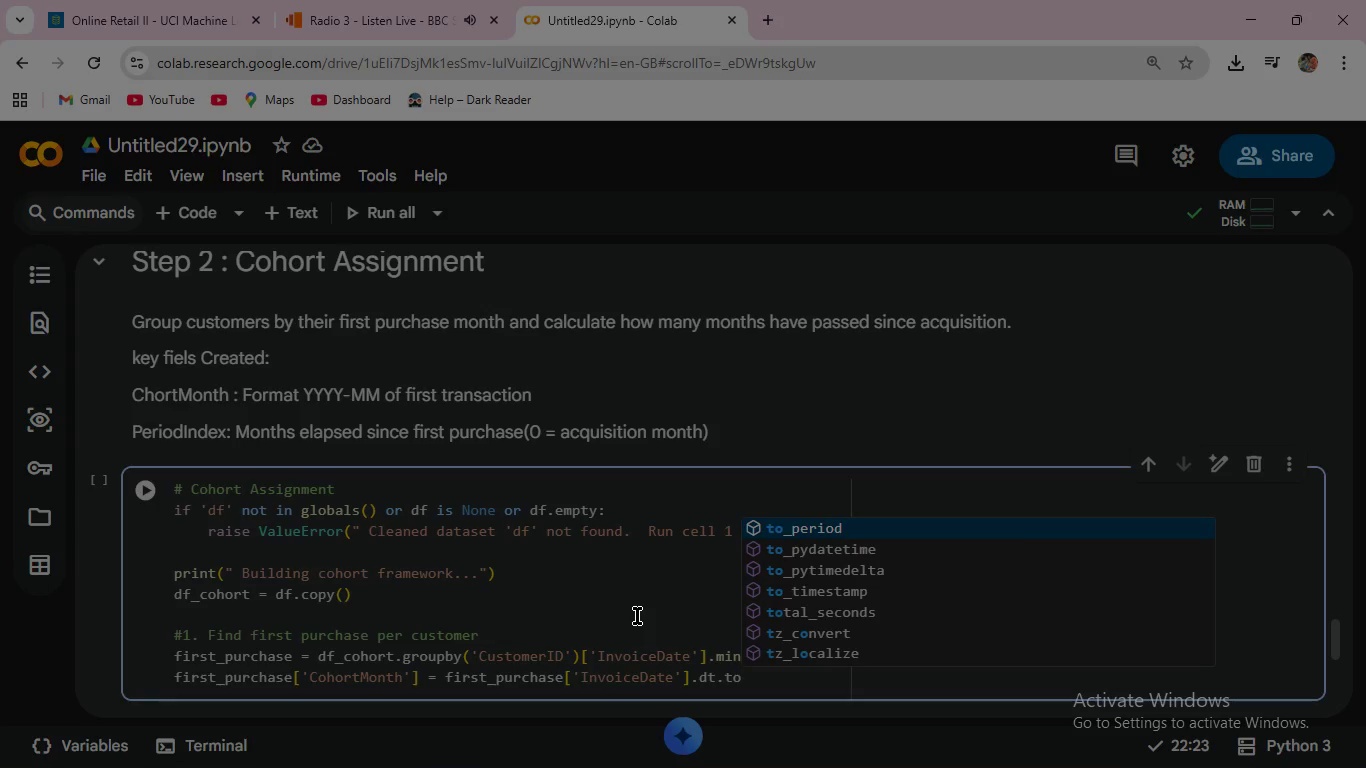 
key(Enter)
 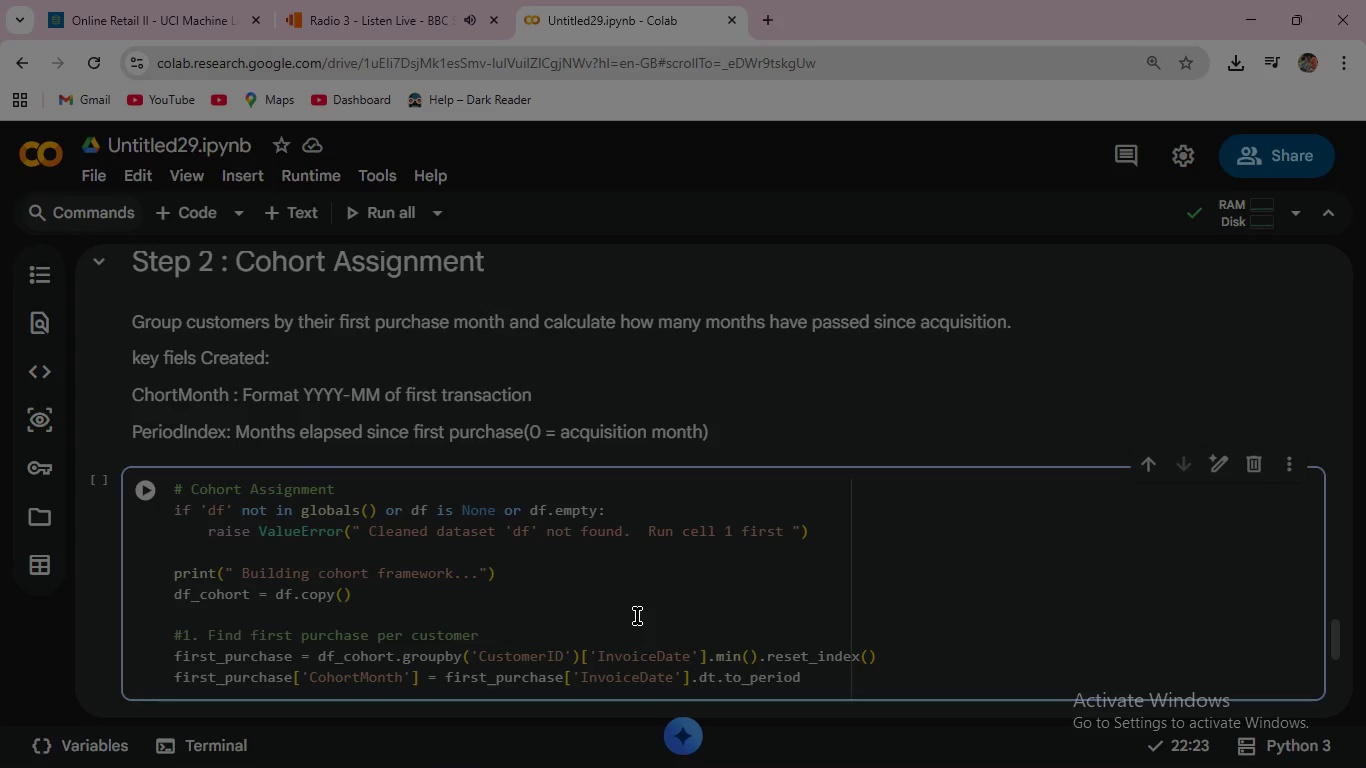 
key(Shift+9)
 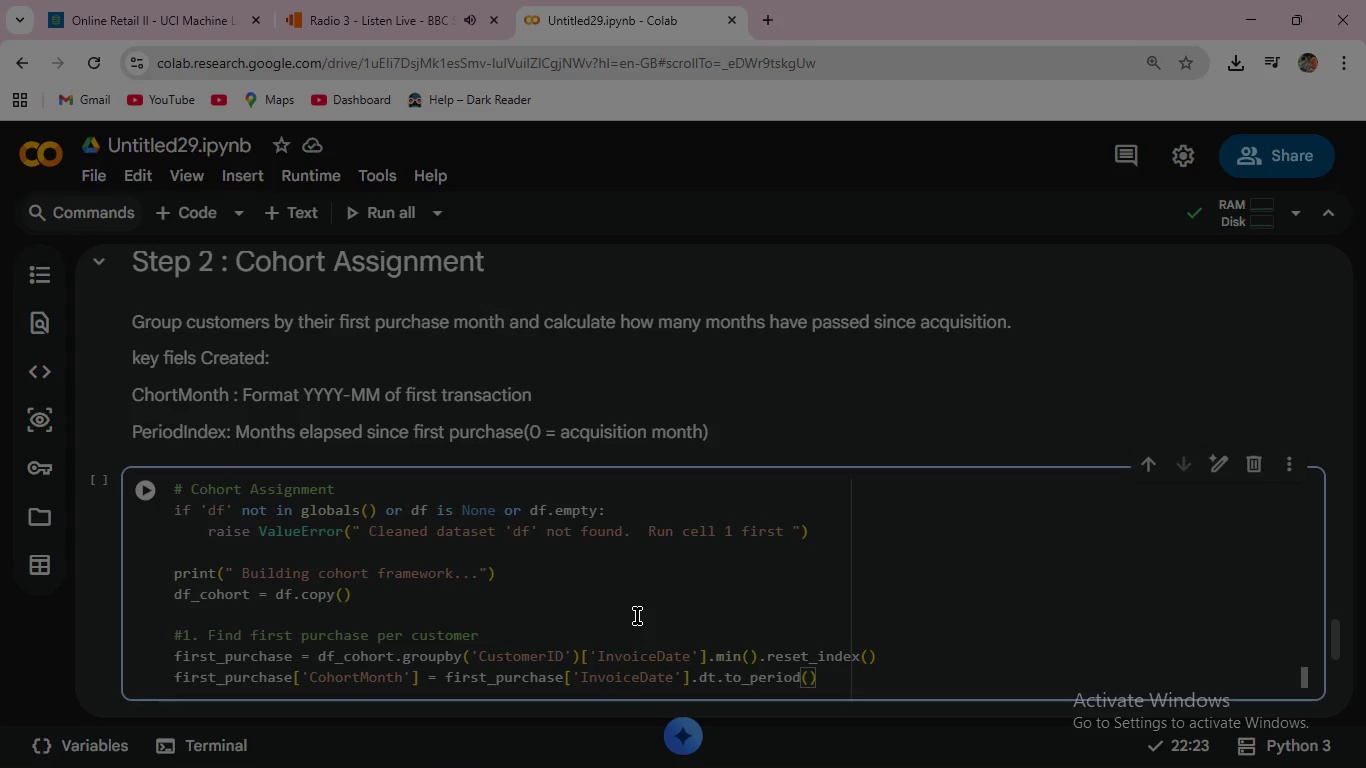 
key(Quote)
 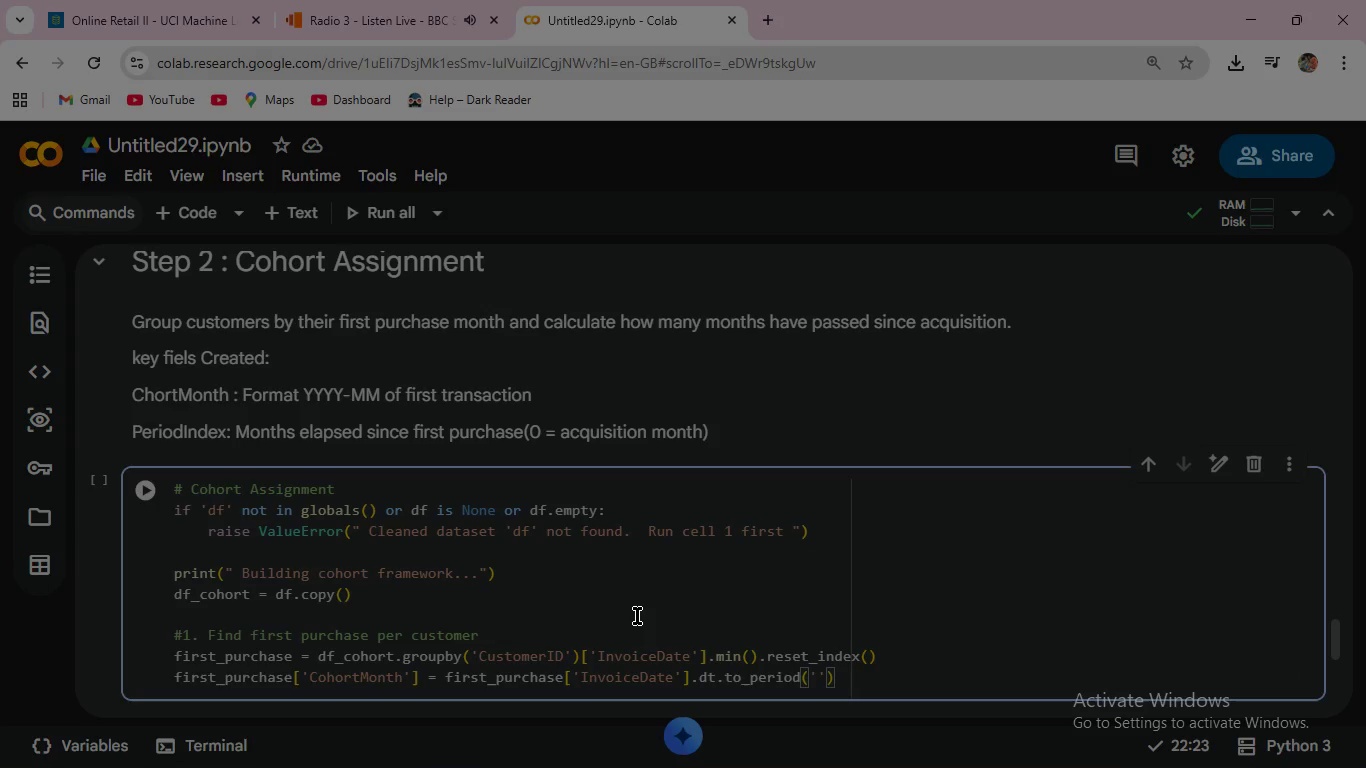 
key(Shift+M)
 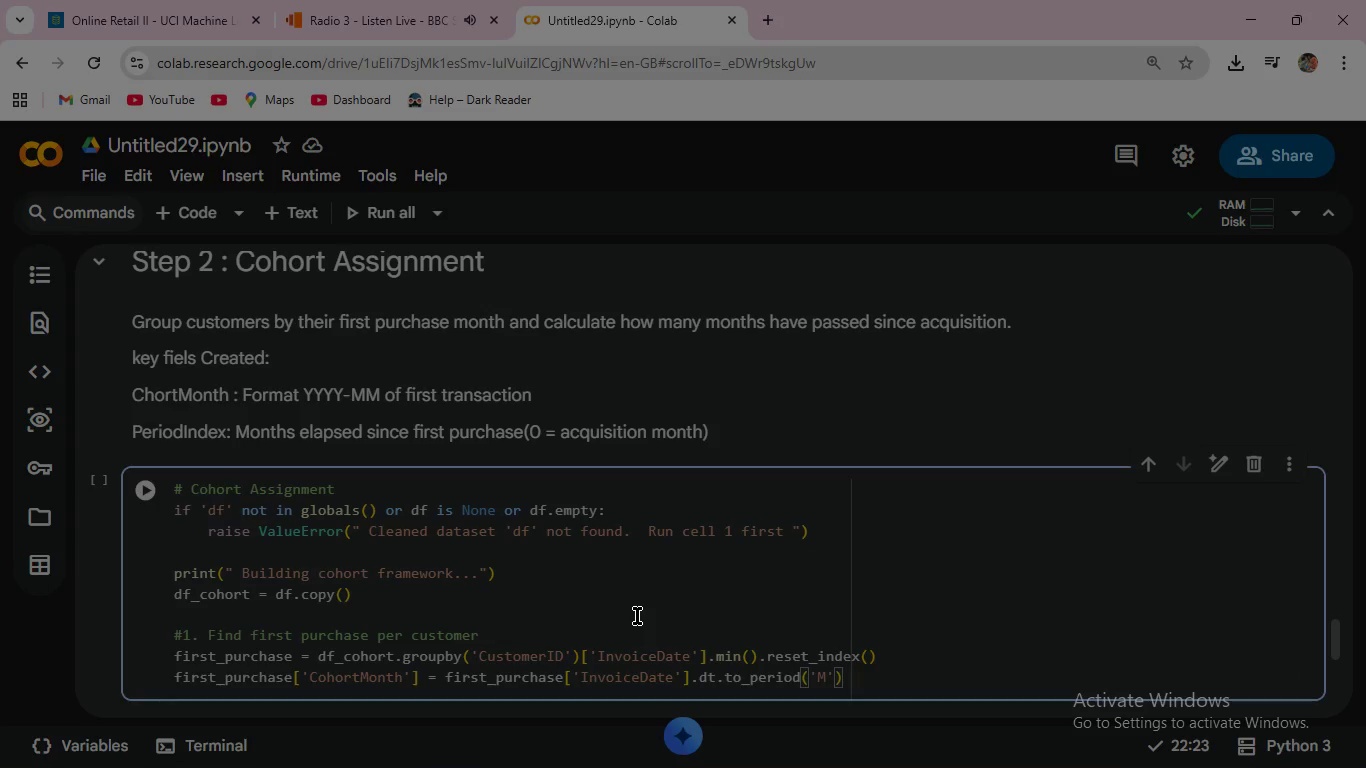 
key(ArrowRight)
 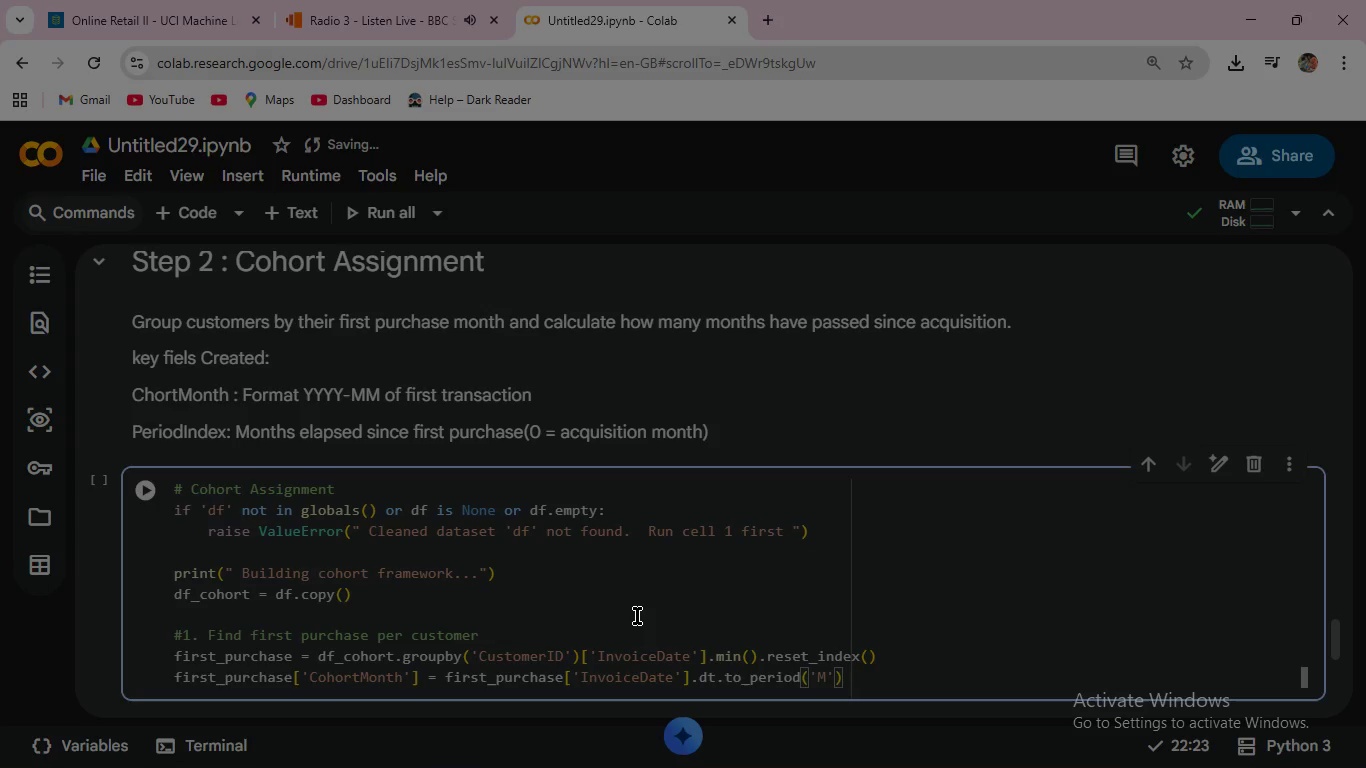 
key(ArrowRight)
 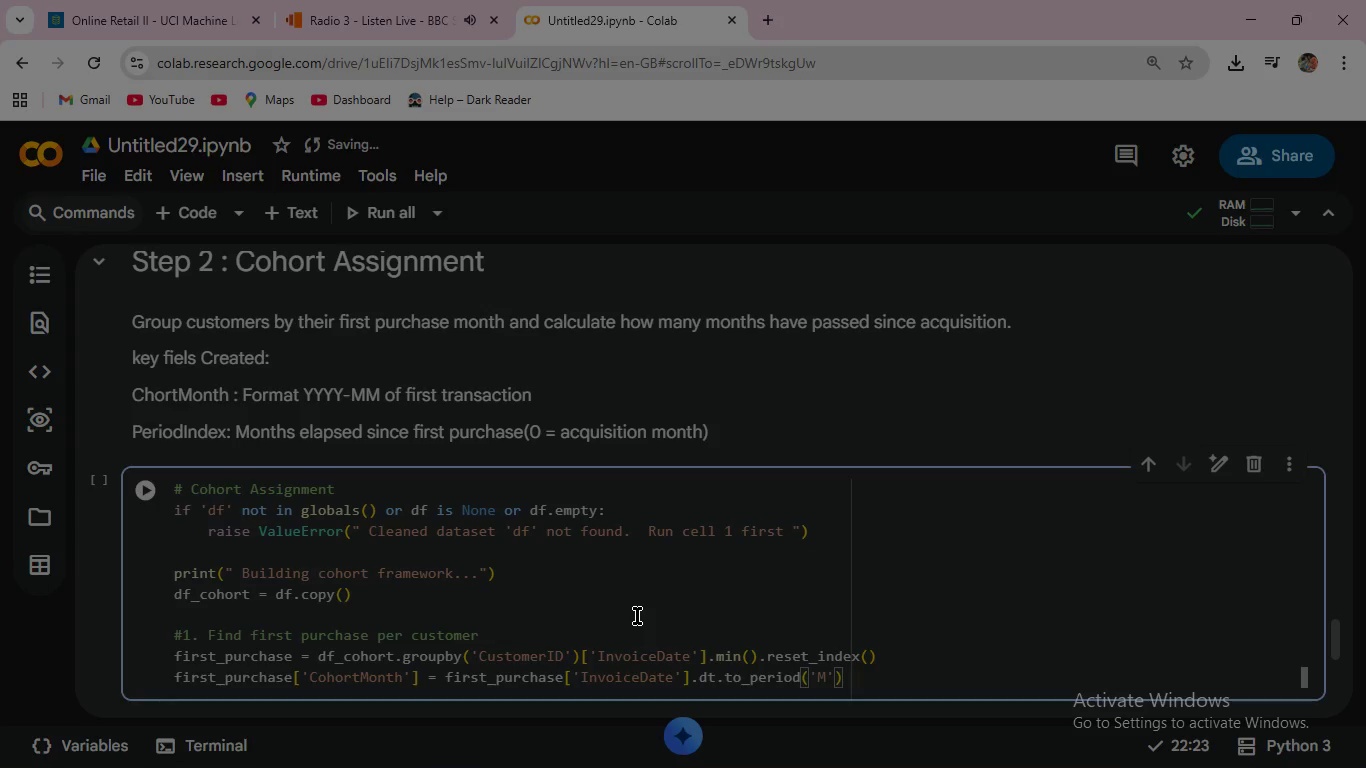 
type(.astype(str)
 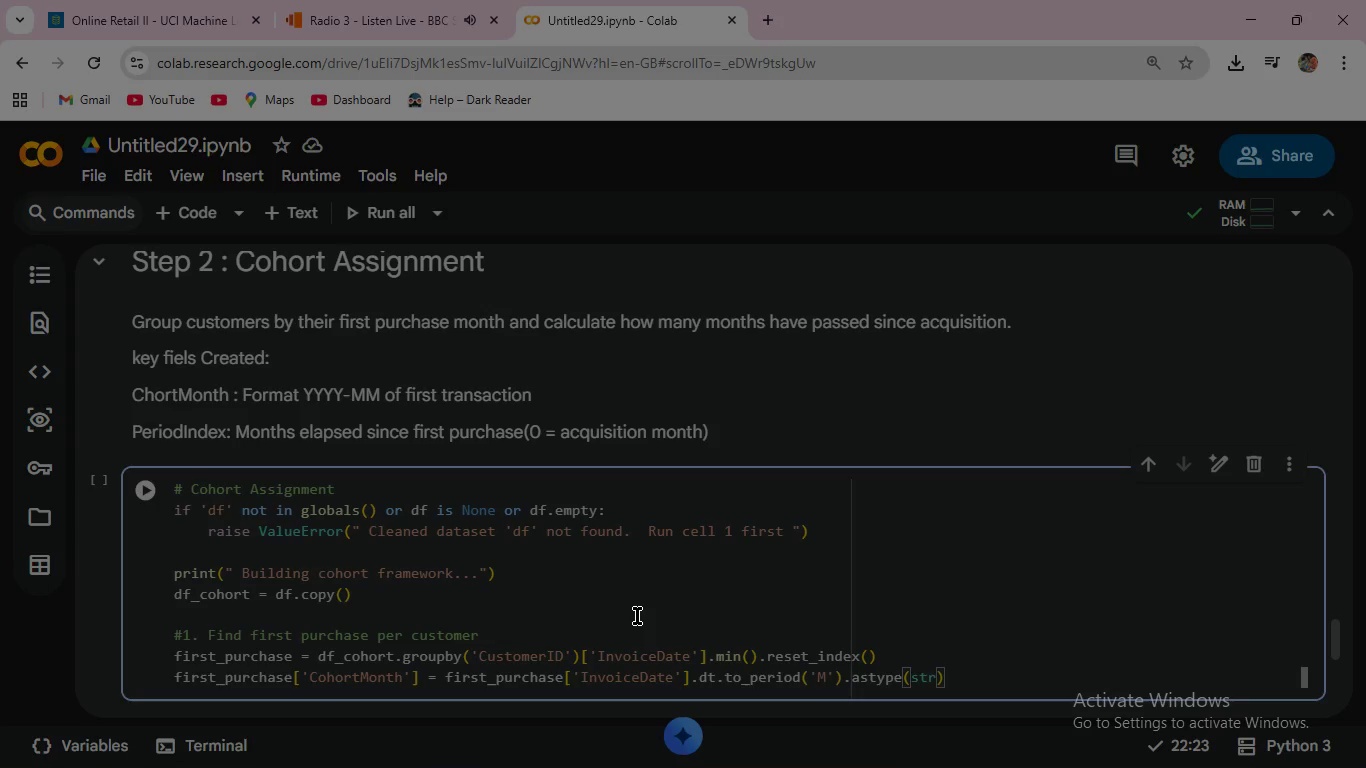 
key(ArrowRight)
 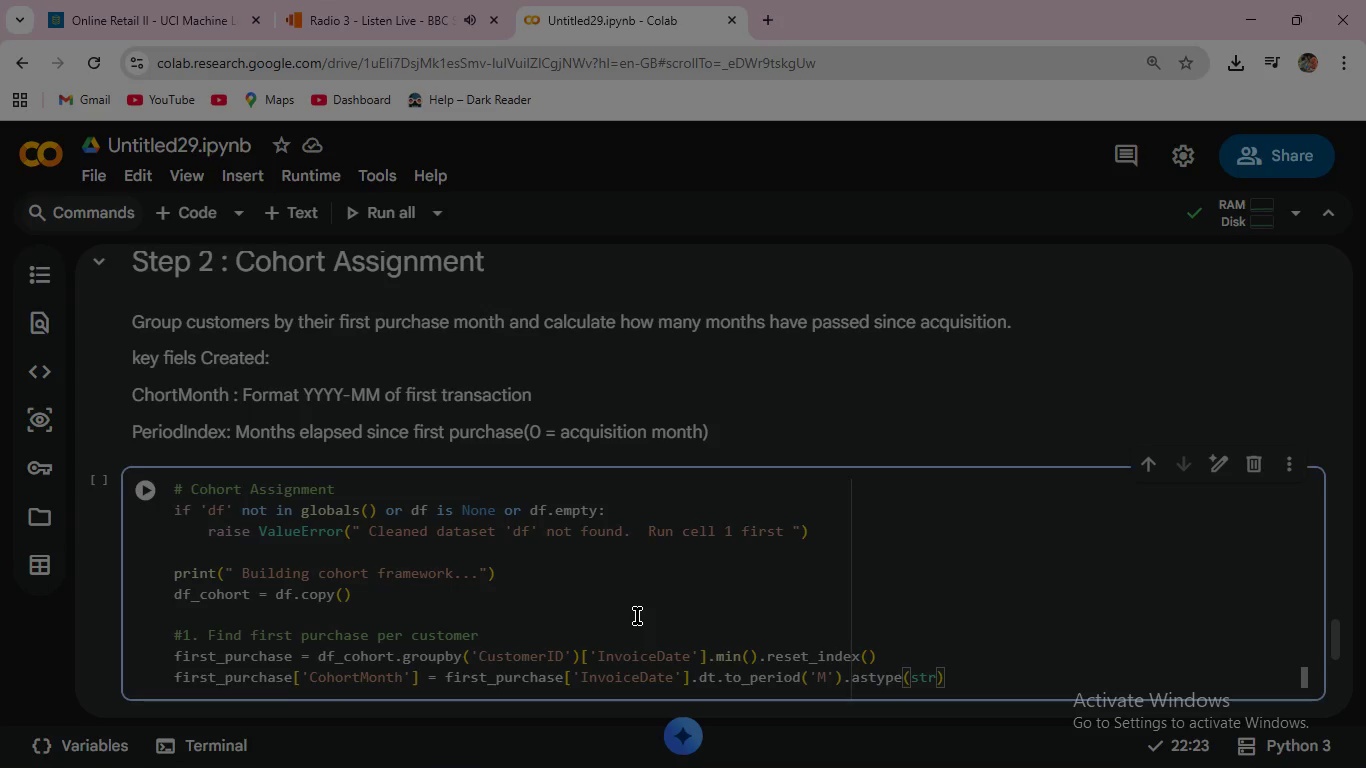 
key(Enter)
 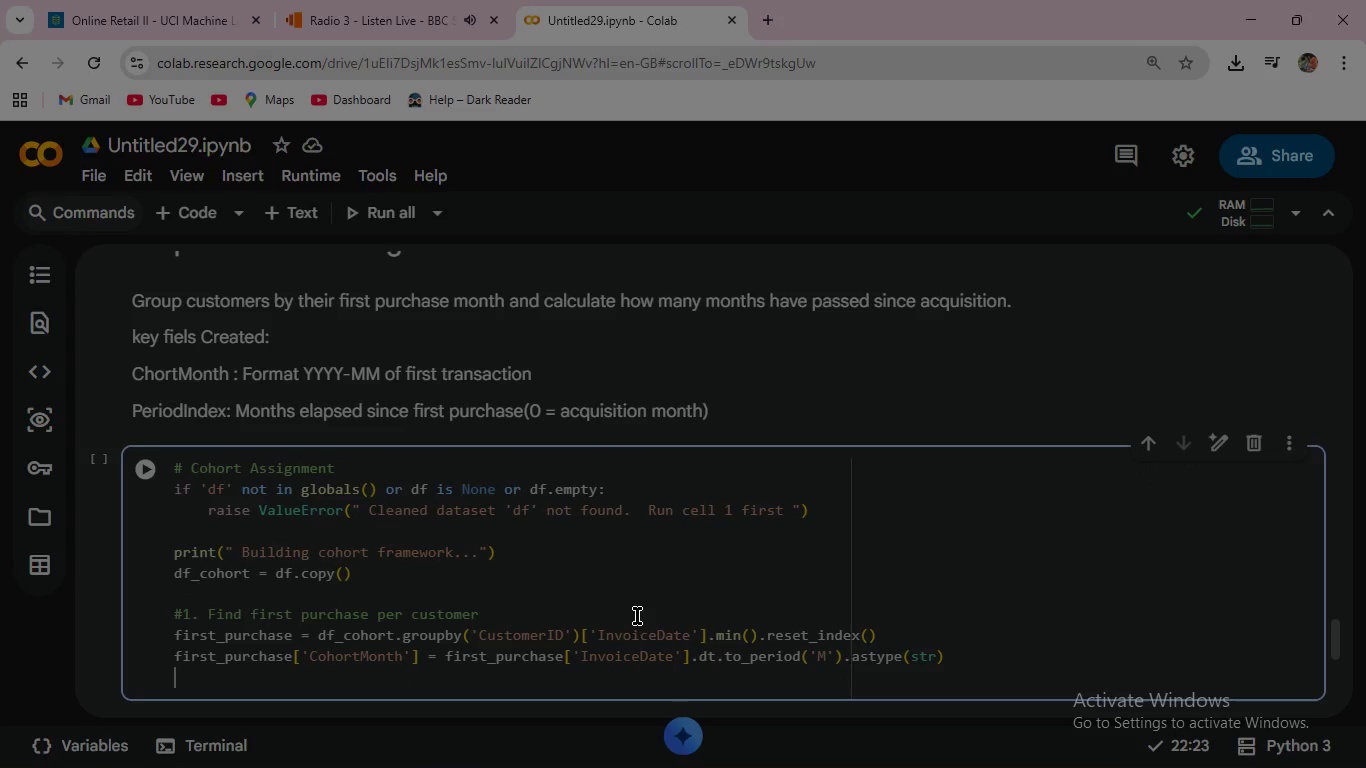 
wait(9.36)
 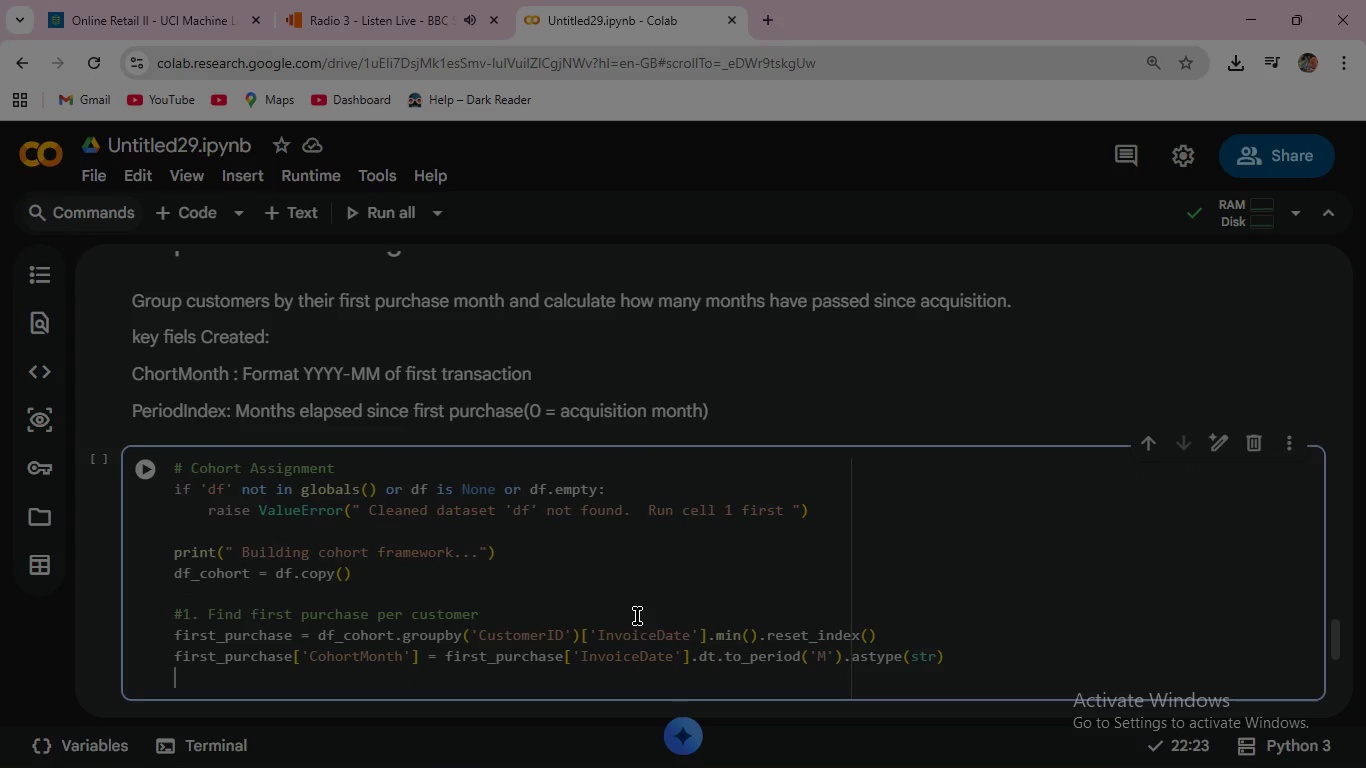 
left_click([148, 475])
 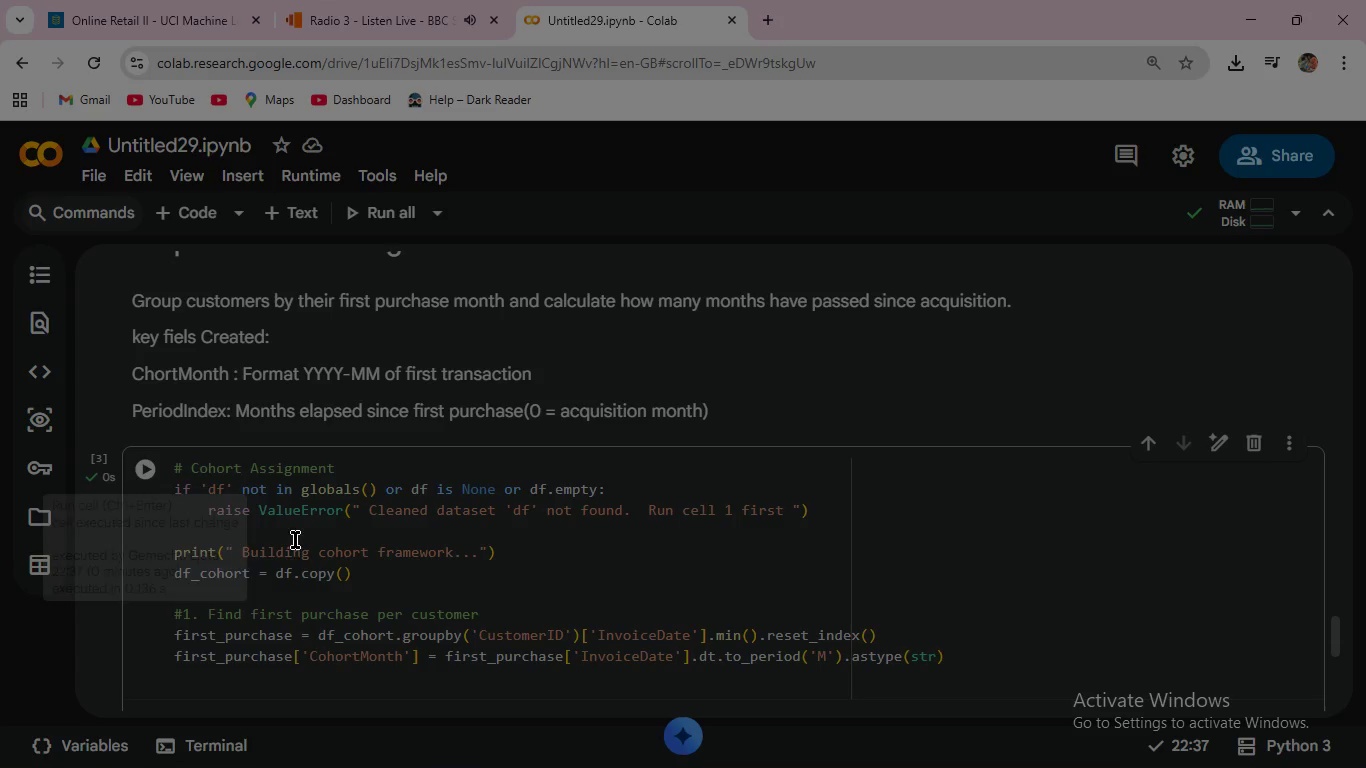 
mouse_move([184, 500])
 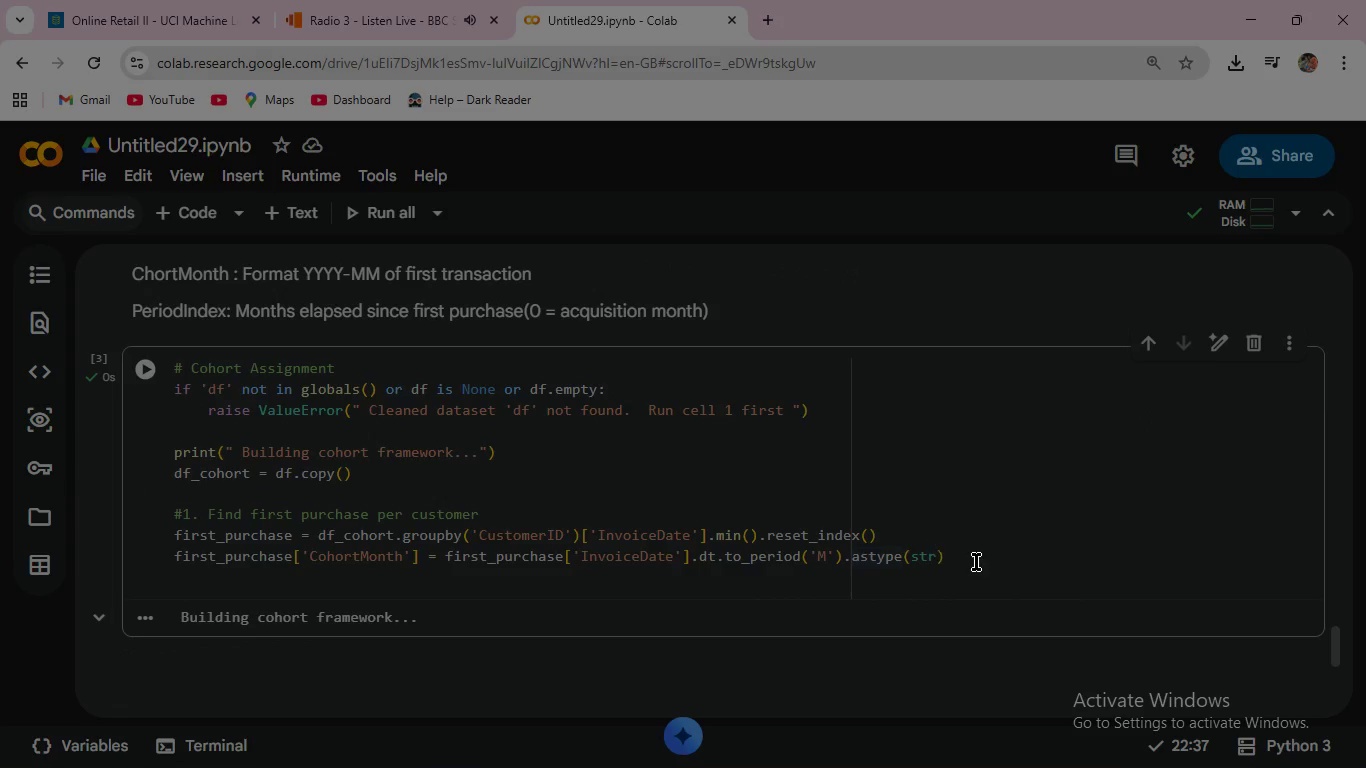 
scroll: coordinate [381, 573], scroll_direction: down, amount: 1.0
 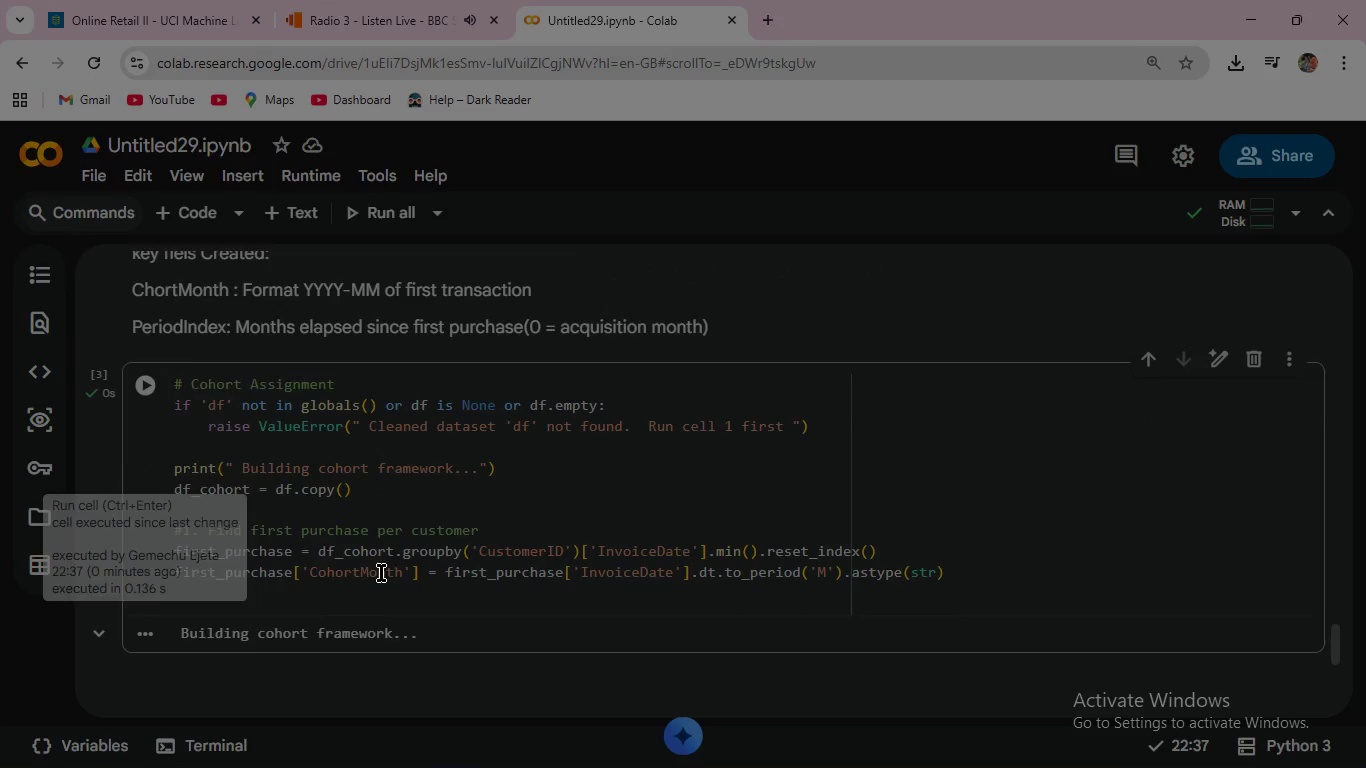 
left_click([976, 562])
 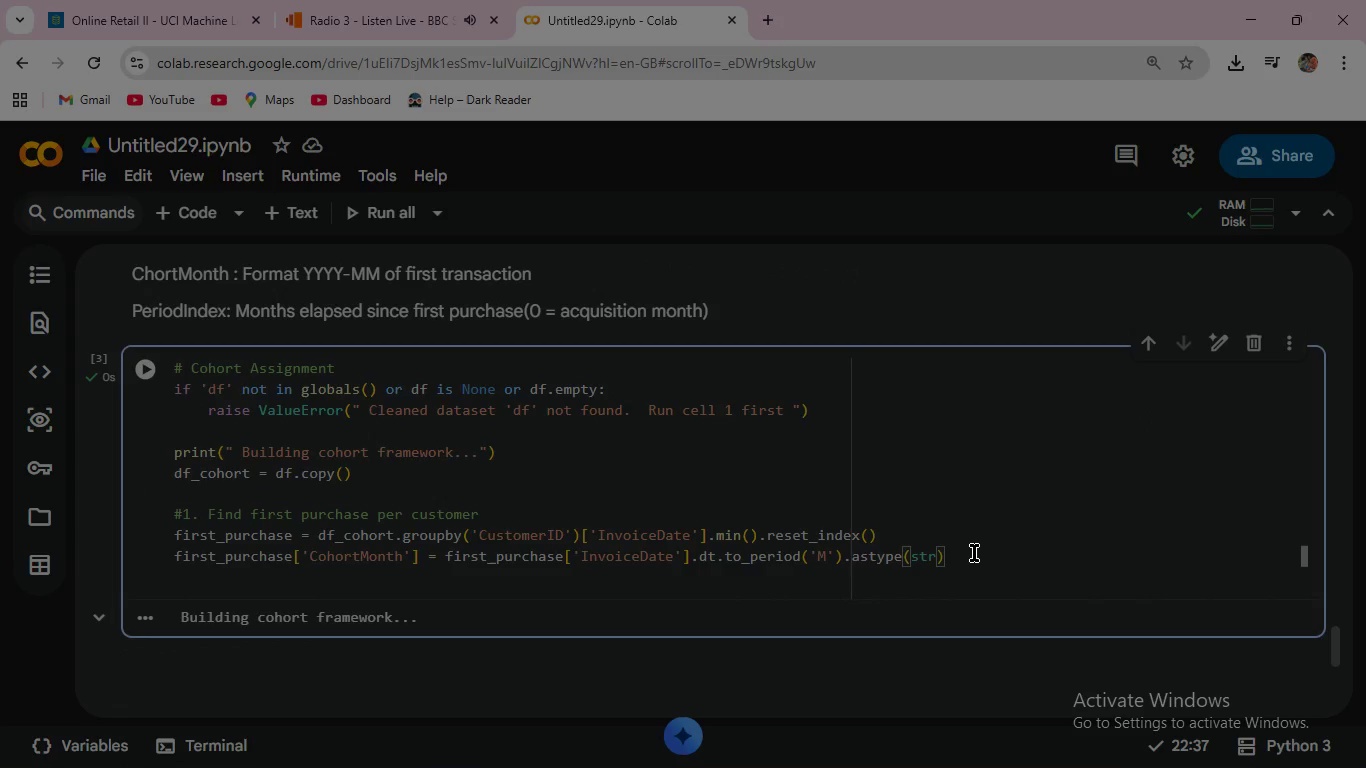 
left_click([974, 553])
 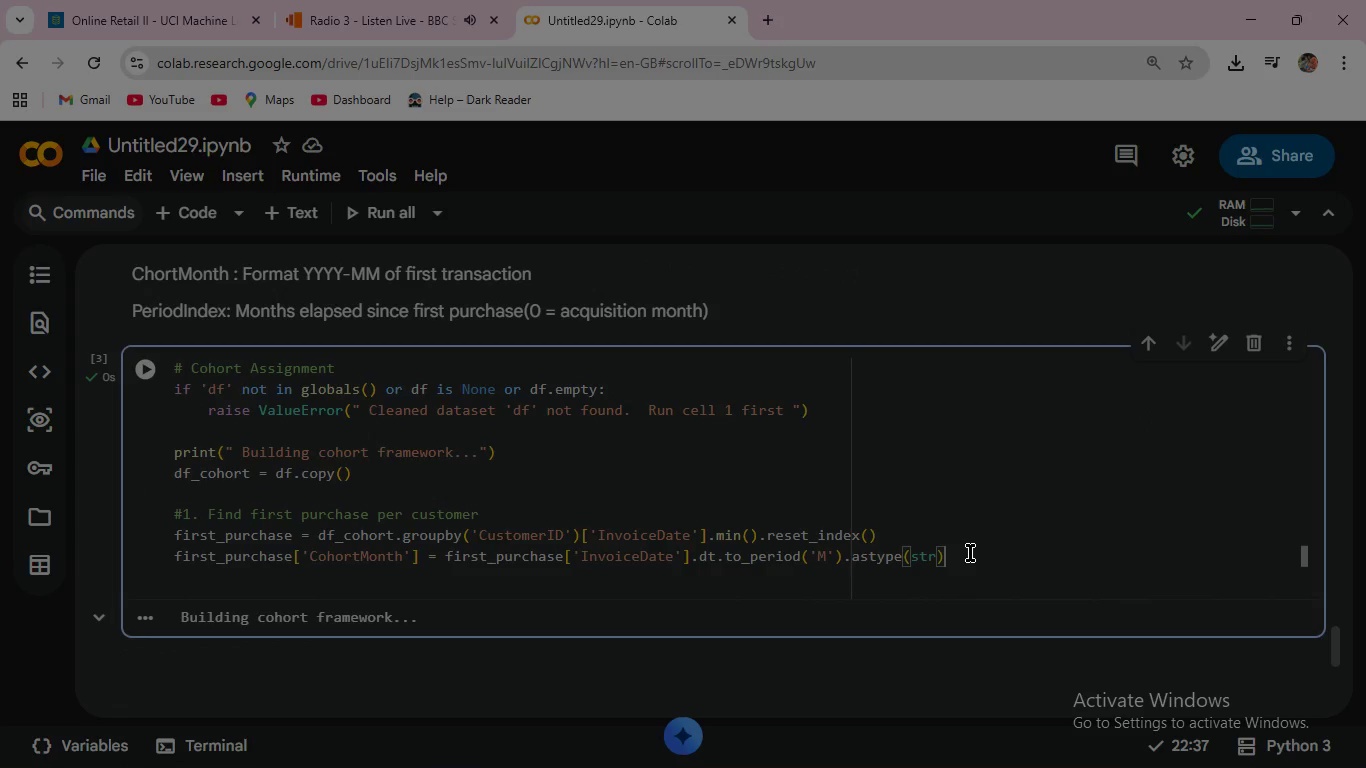 
key(Enter)
 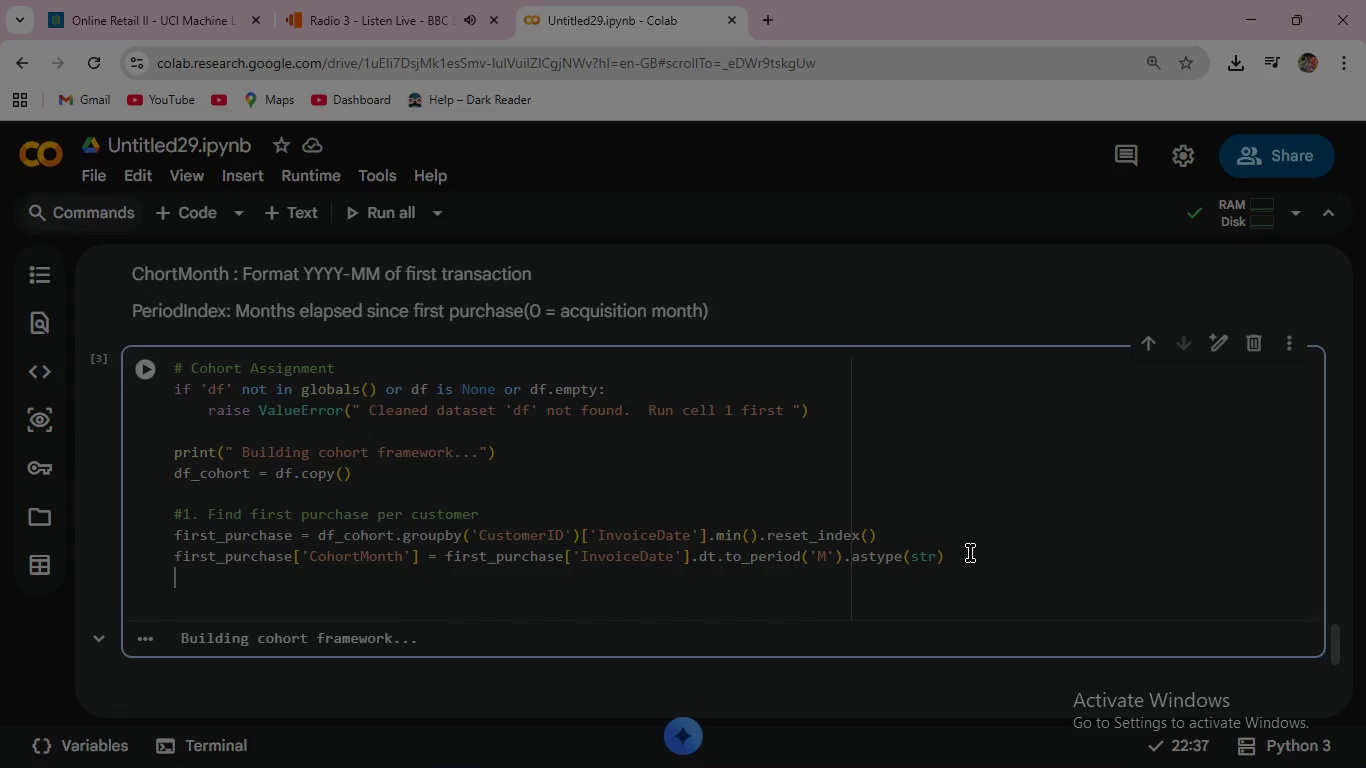 
key(Enter)
 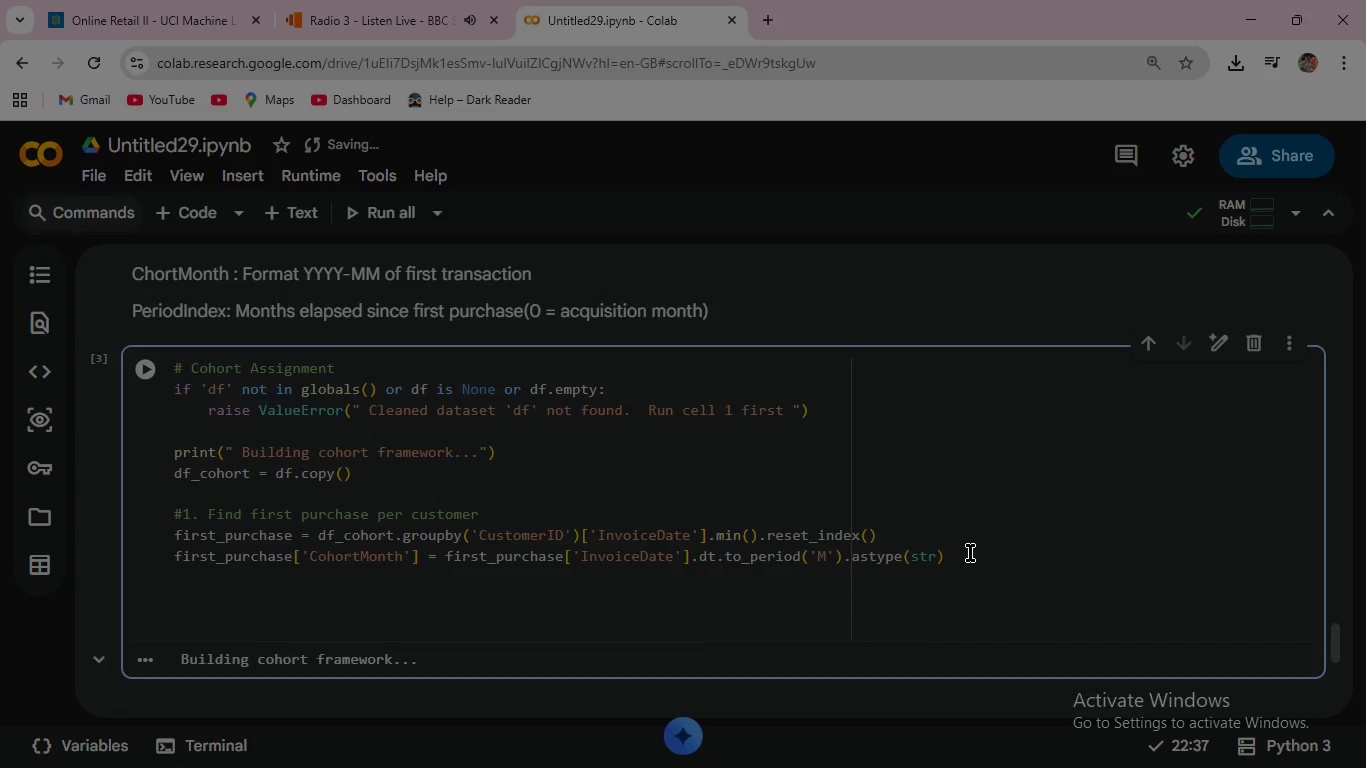 
type(#2. Merge back to main data )
 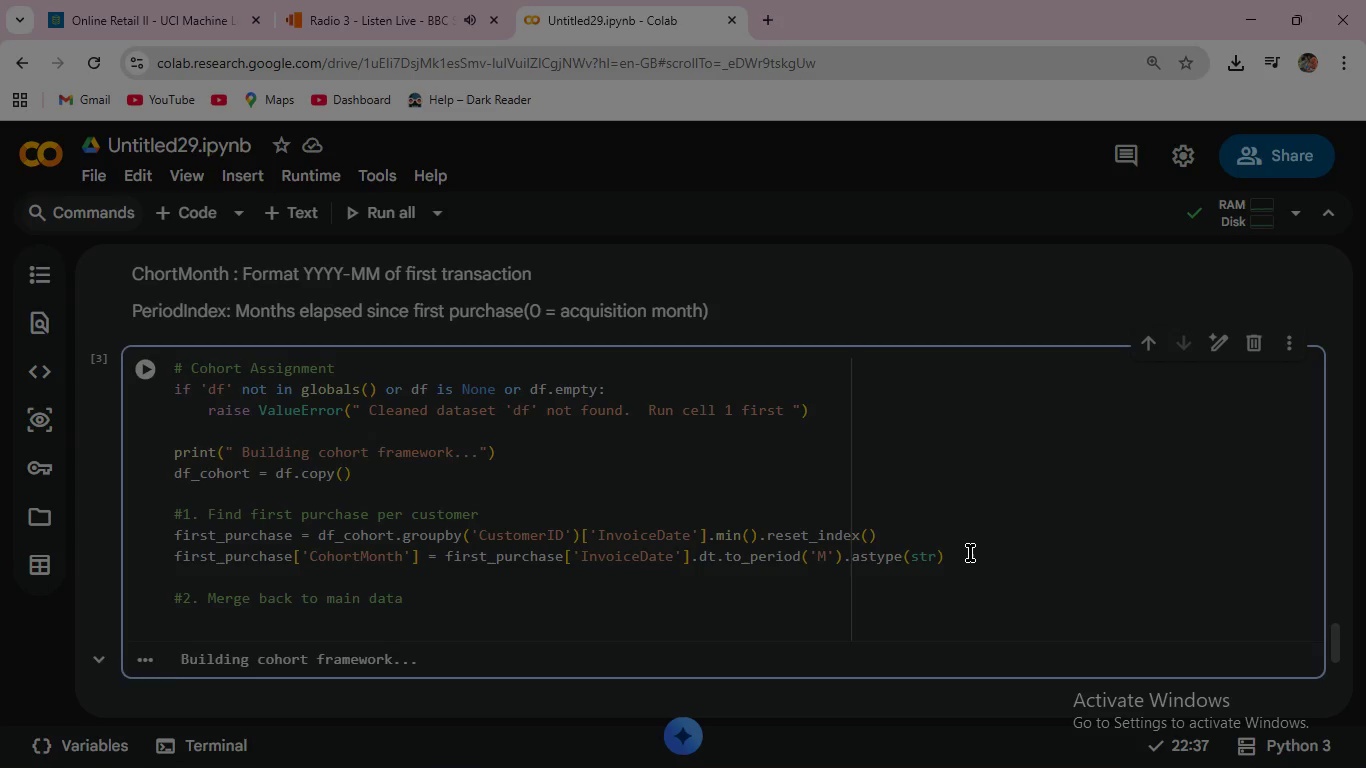 
key(Enter)
 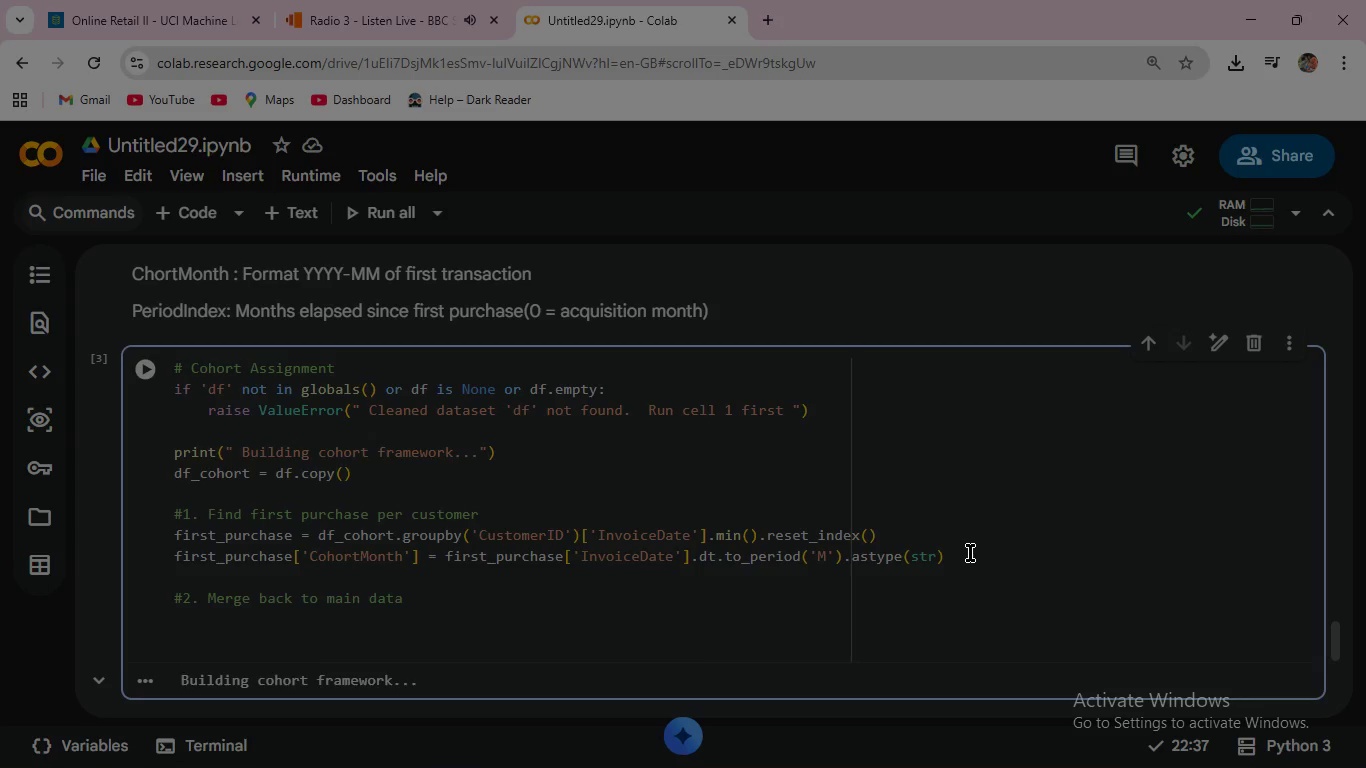 
type(df_coh)
 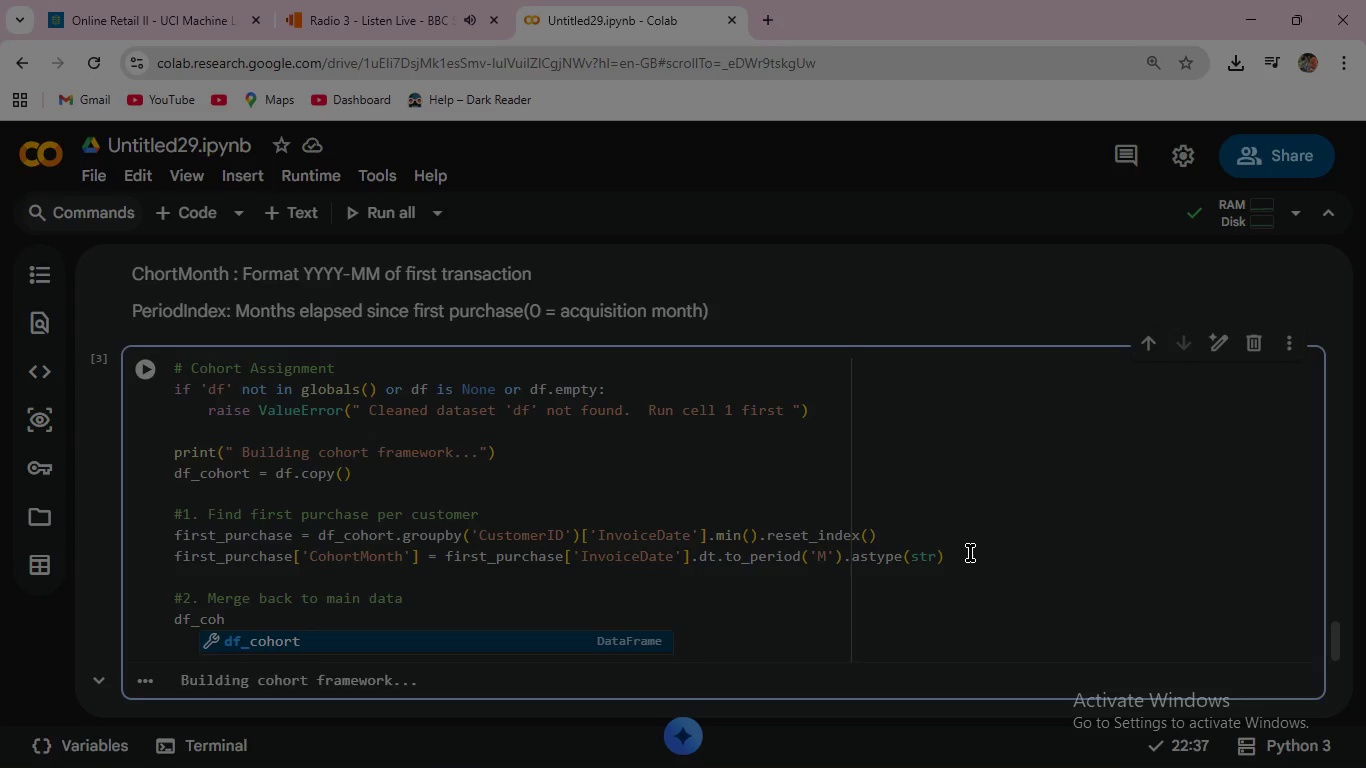 
key(Enter)
 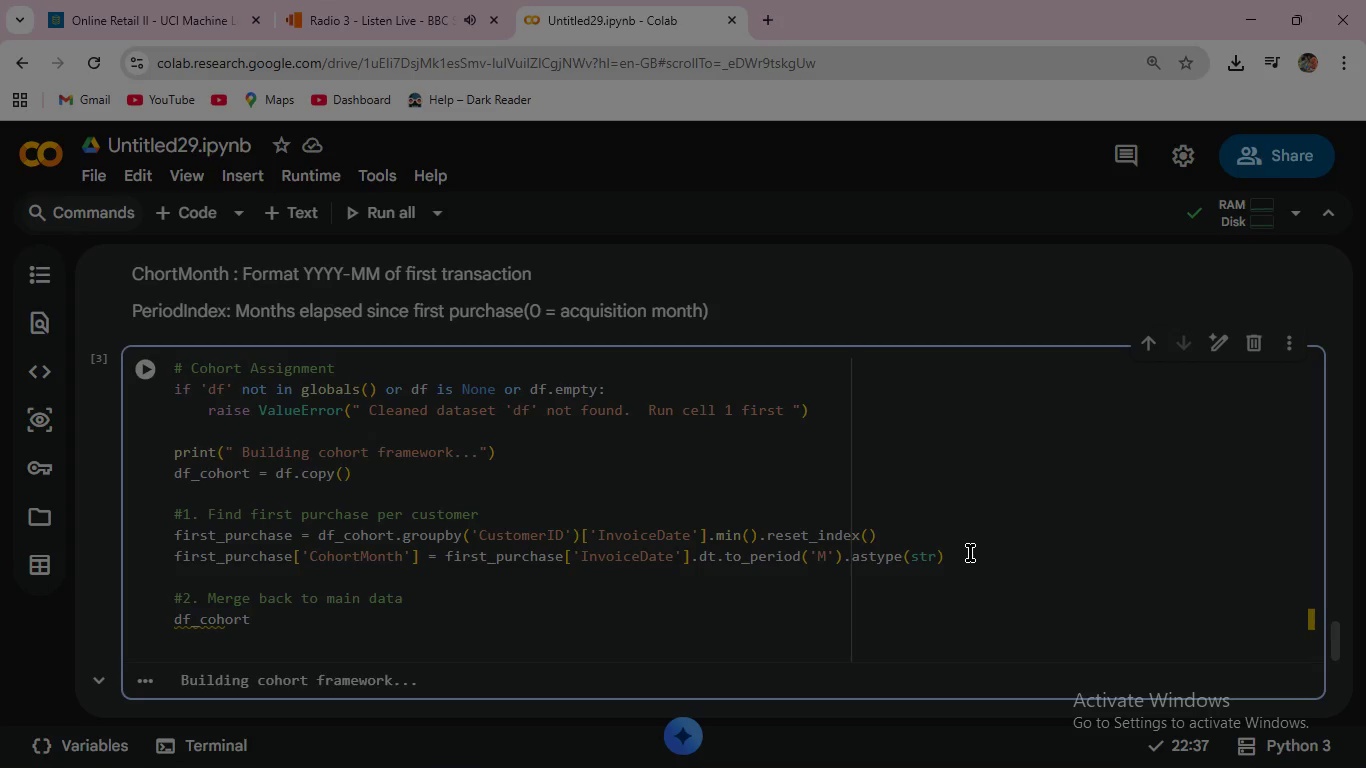 
type( = df_)
 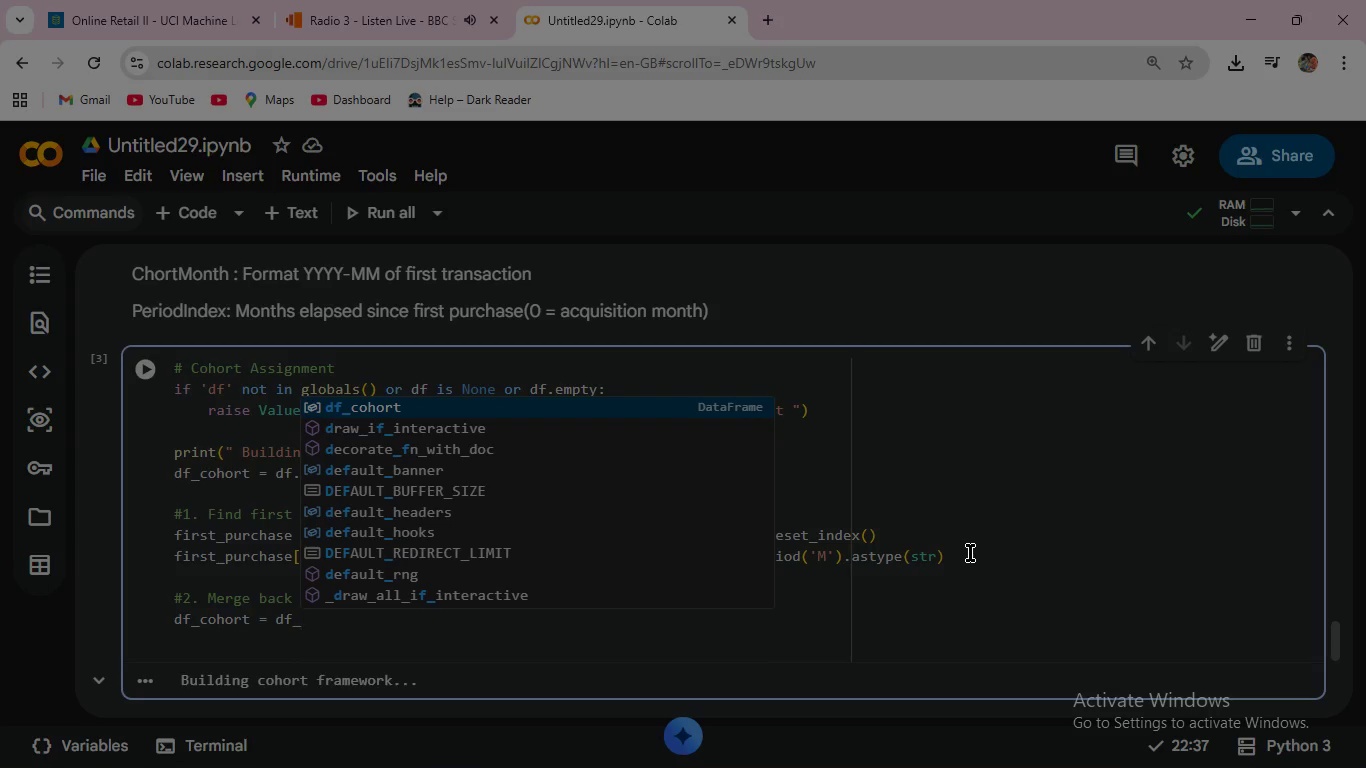 
key(Shift+Enter)
 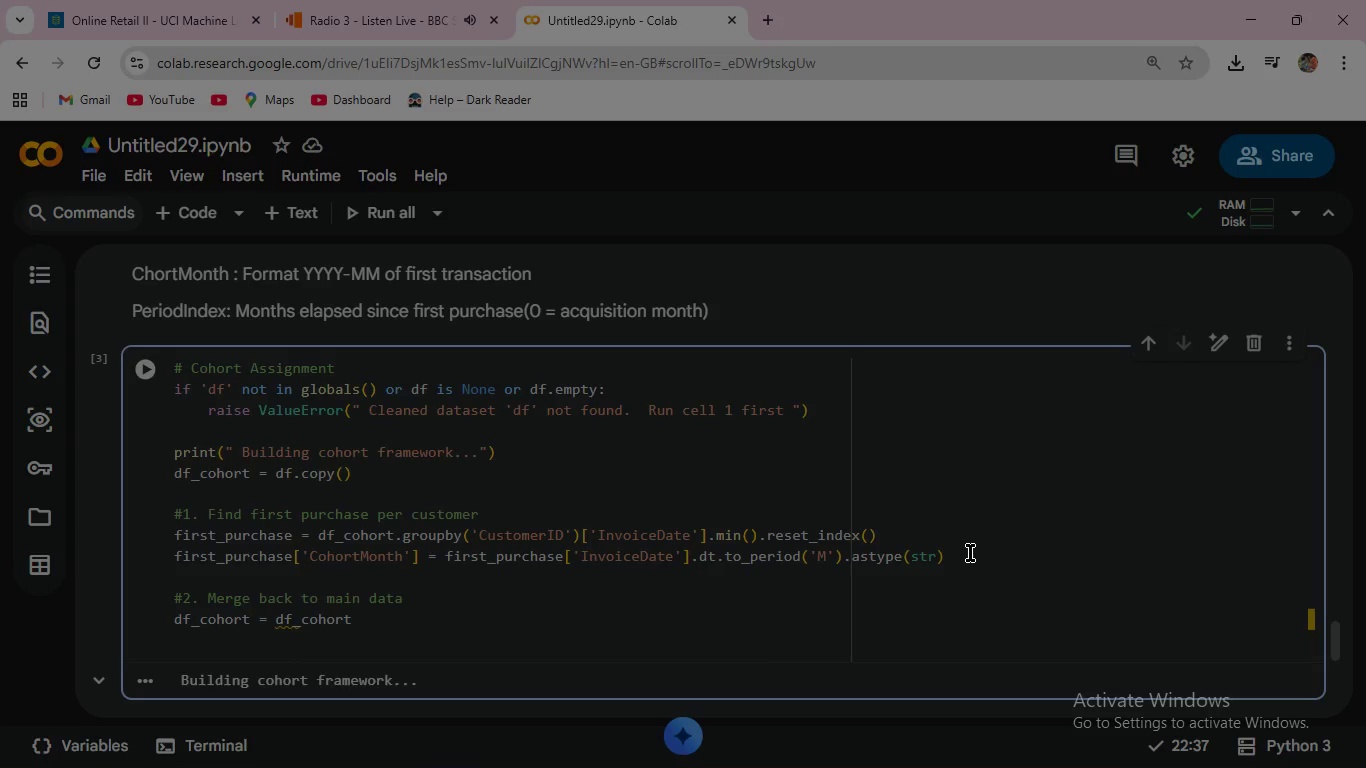 
type(>MER)
 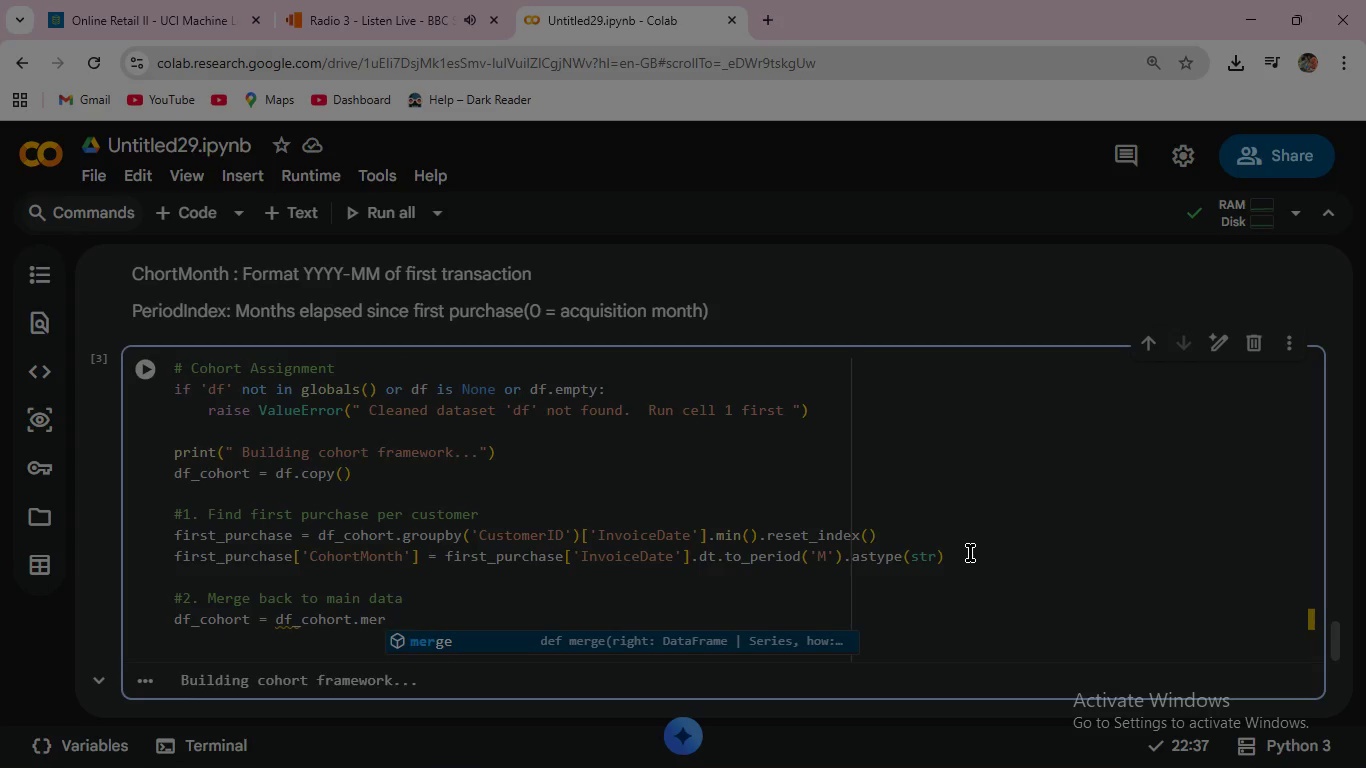 
key(Enter)
 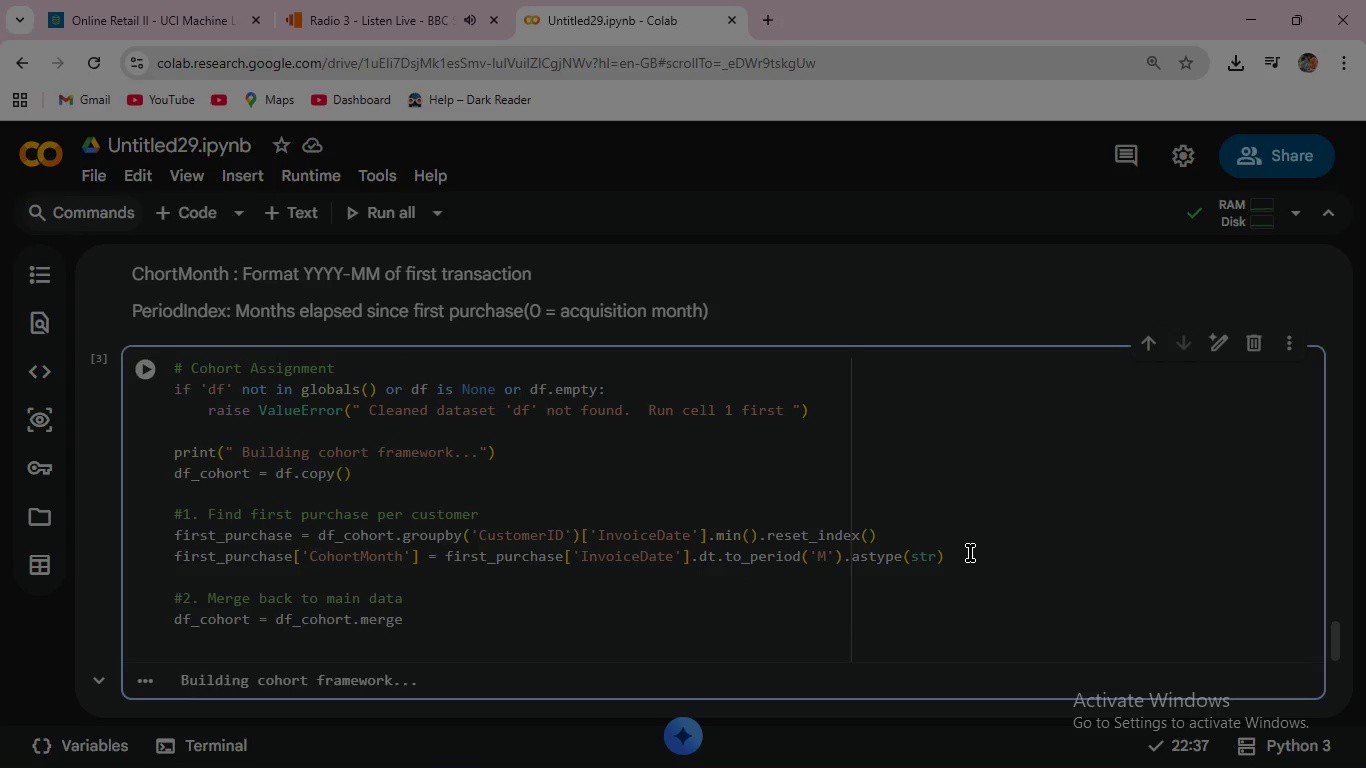 
type((first)
 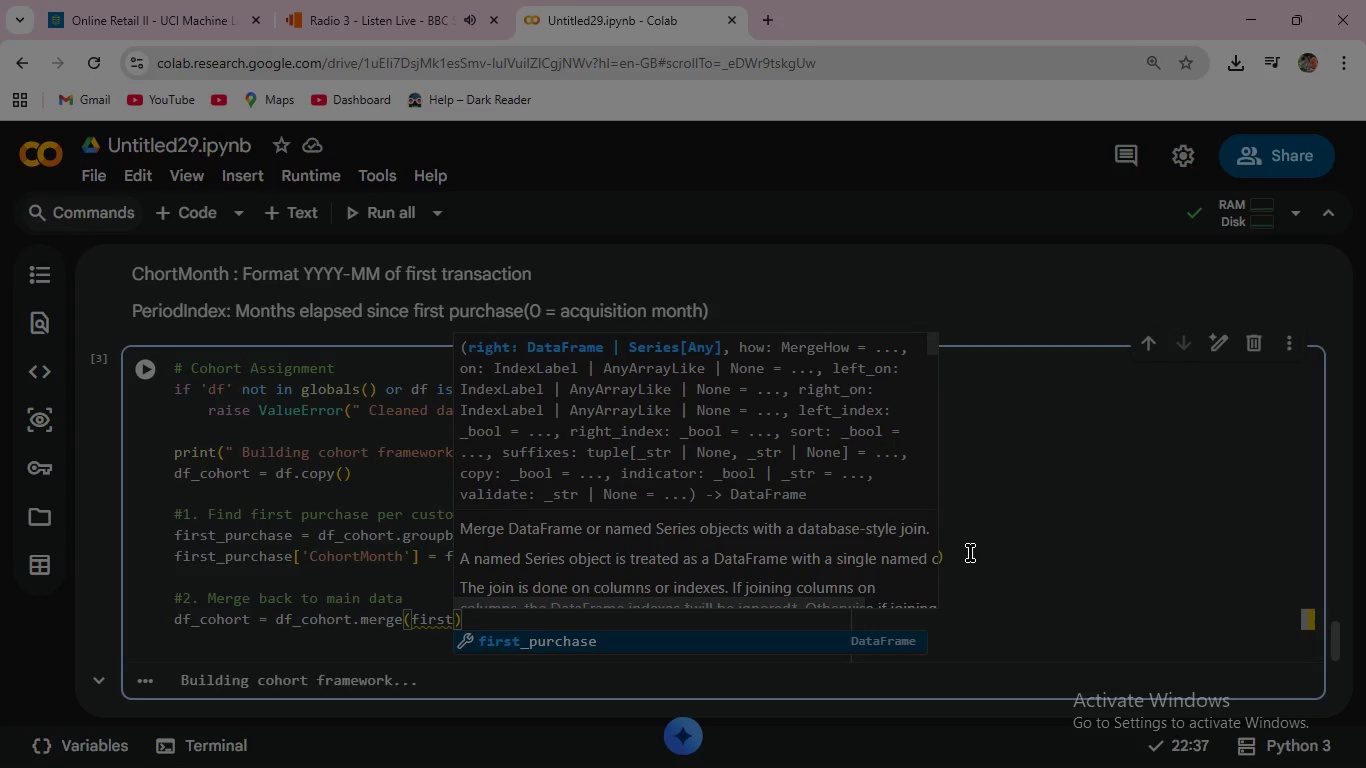 
key(Enter)
 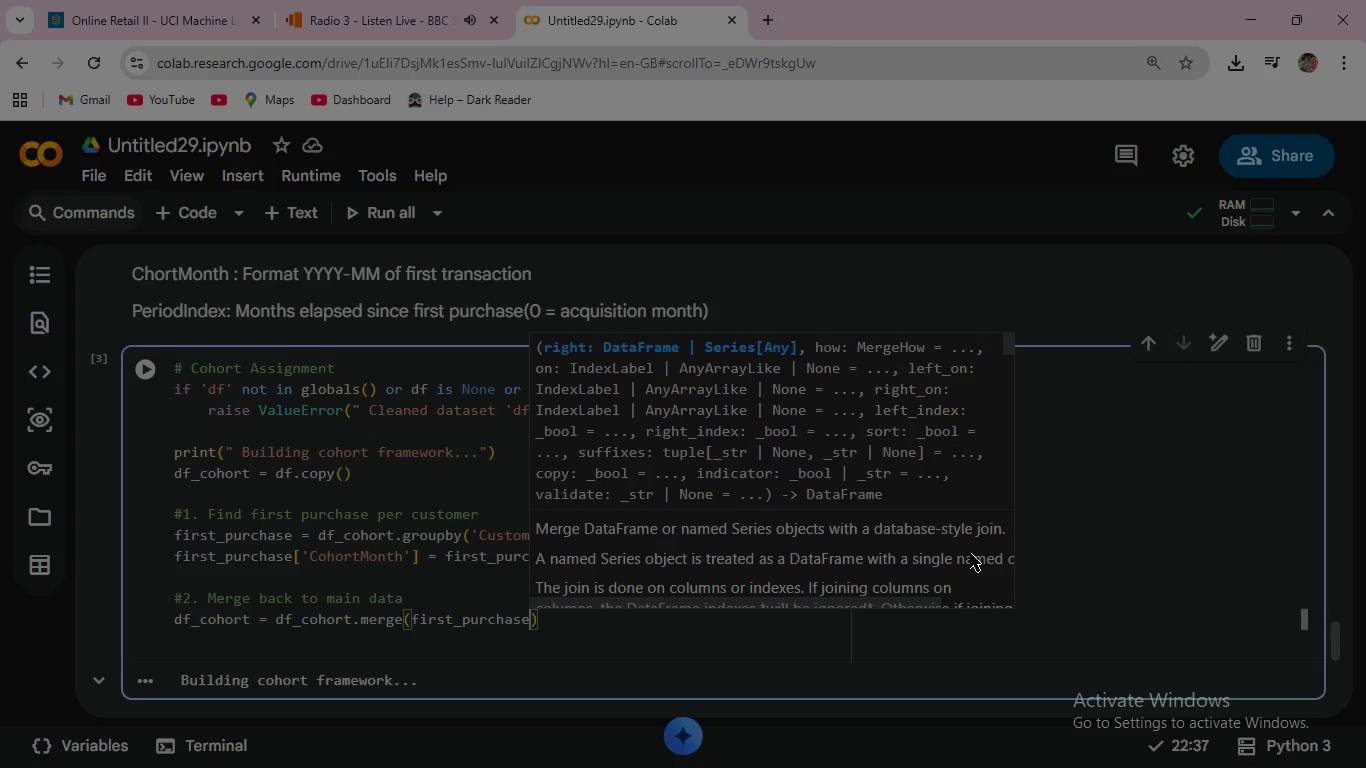 
type([['Customer)
 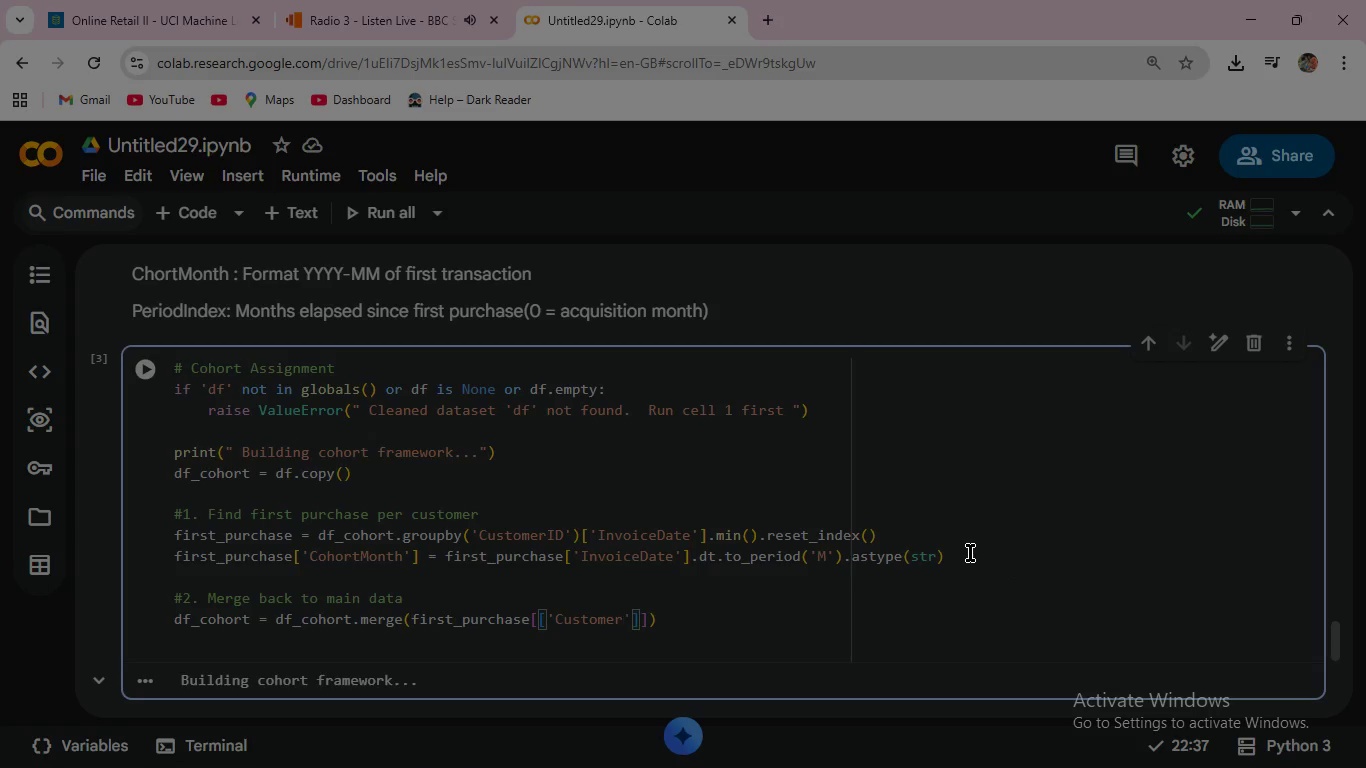 
type(ID)
 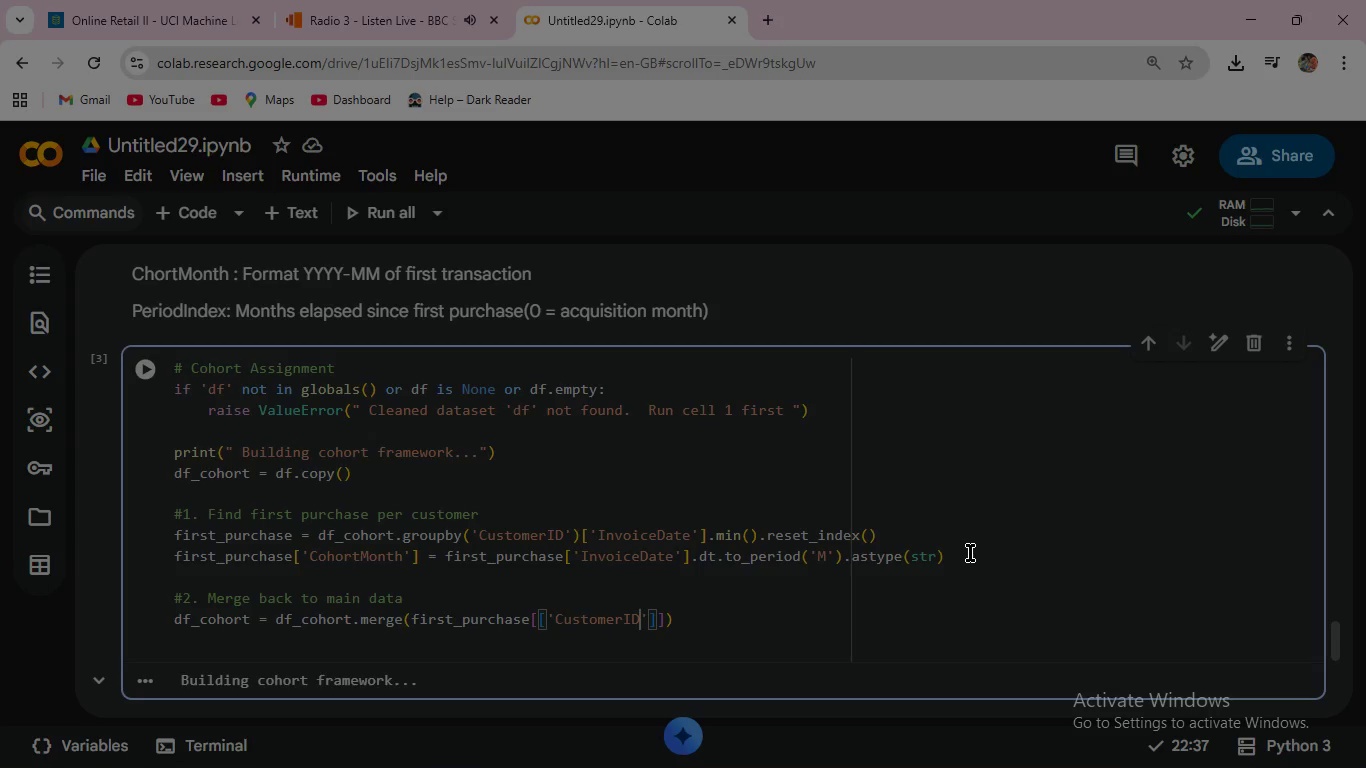 
wait(6.58)
 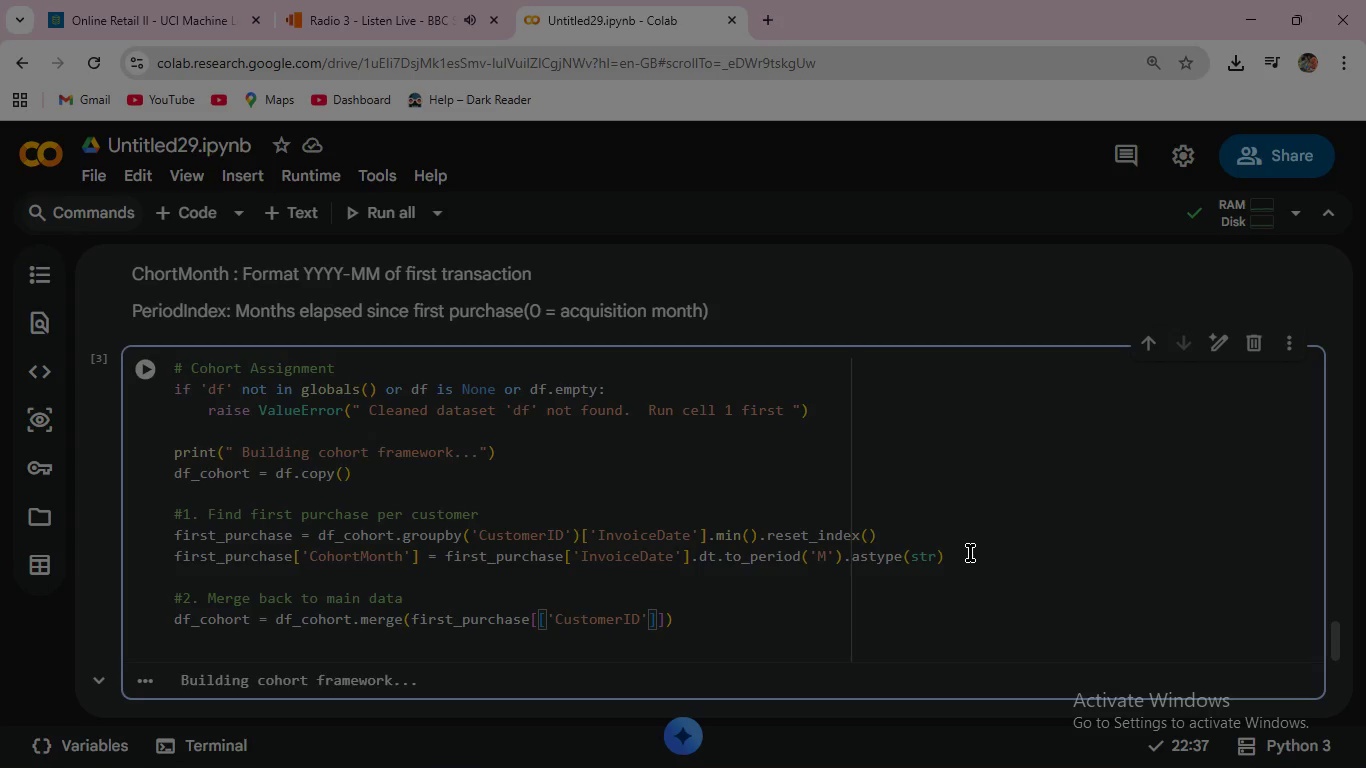 
key(ArrowRight)
 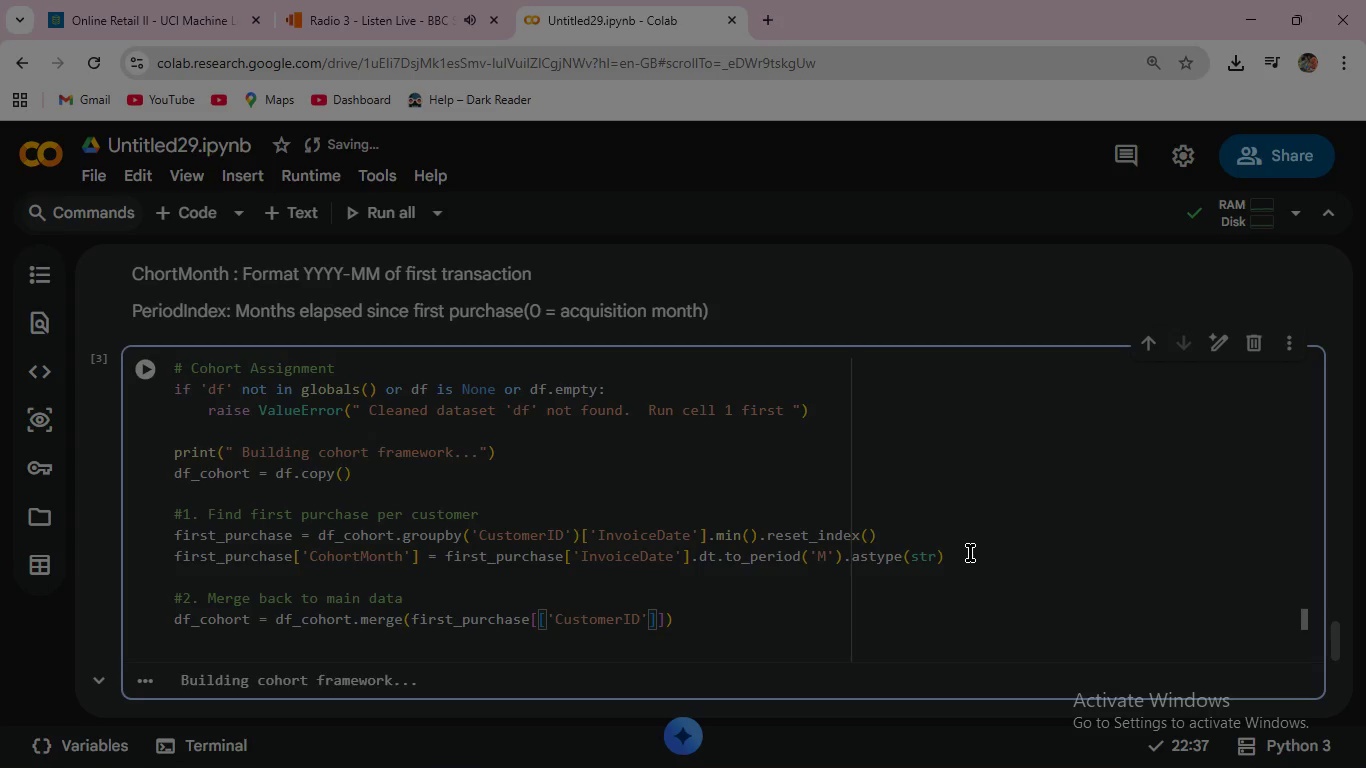 
type(, 'Cohort)
 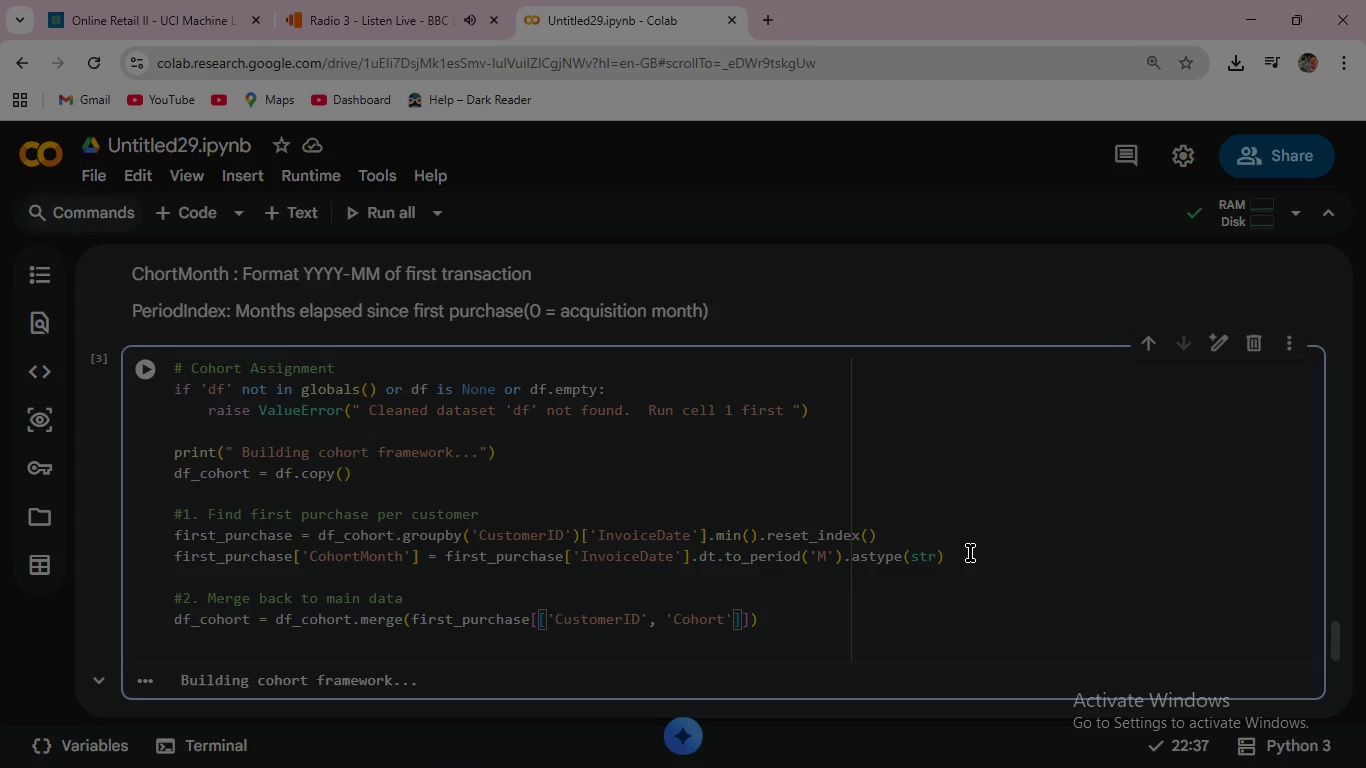 
type(Month)
 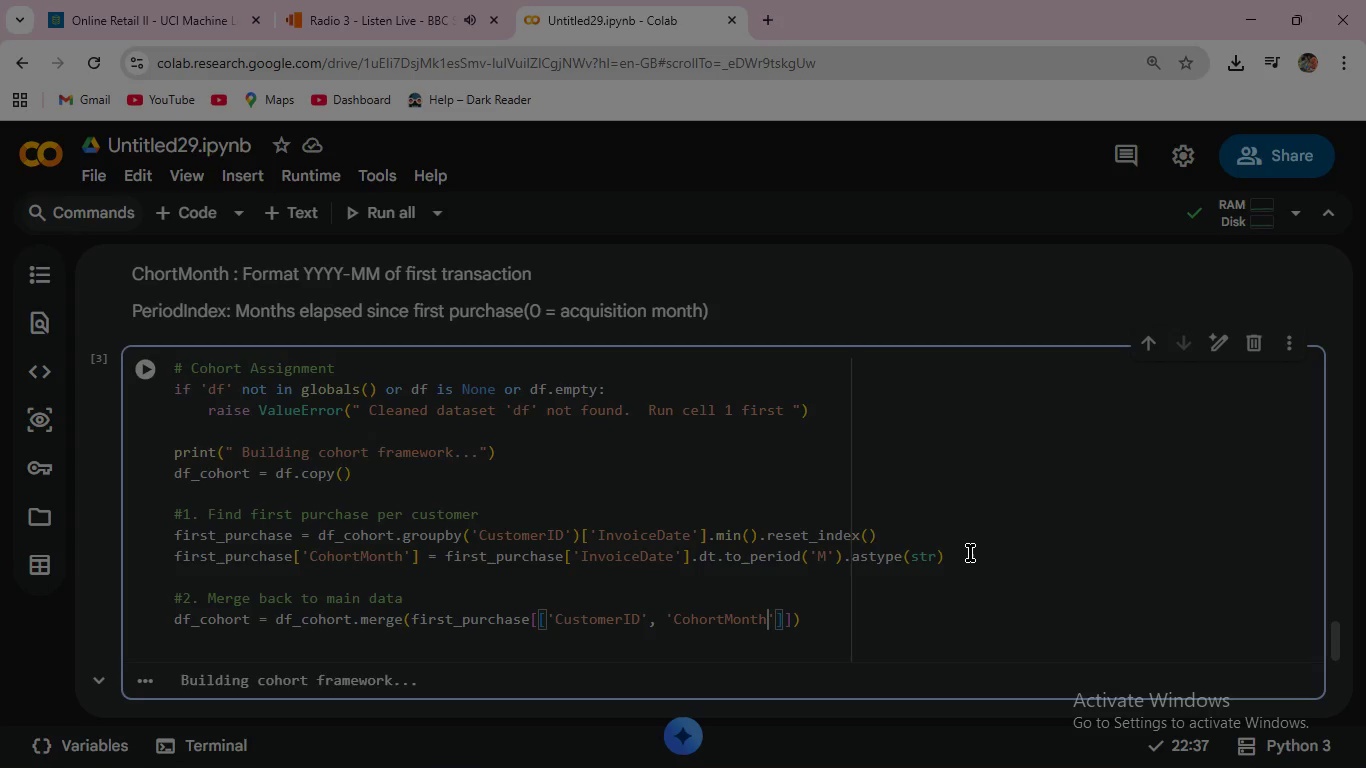 
key(ArrowRight)
 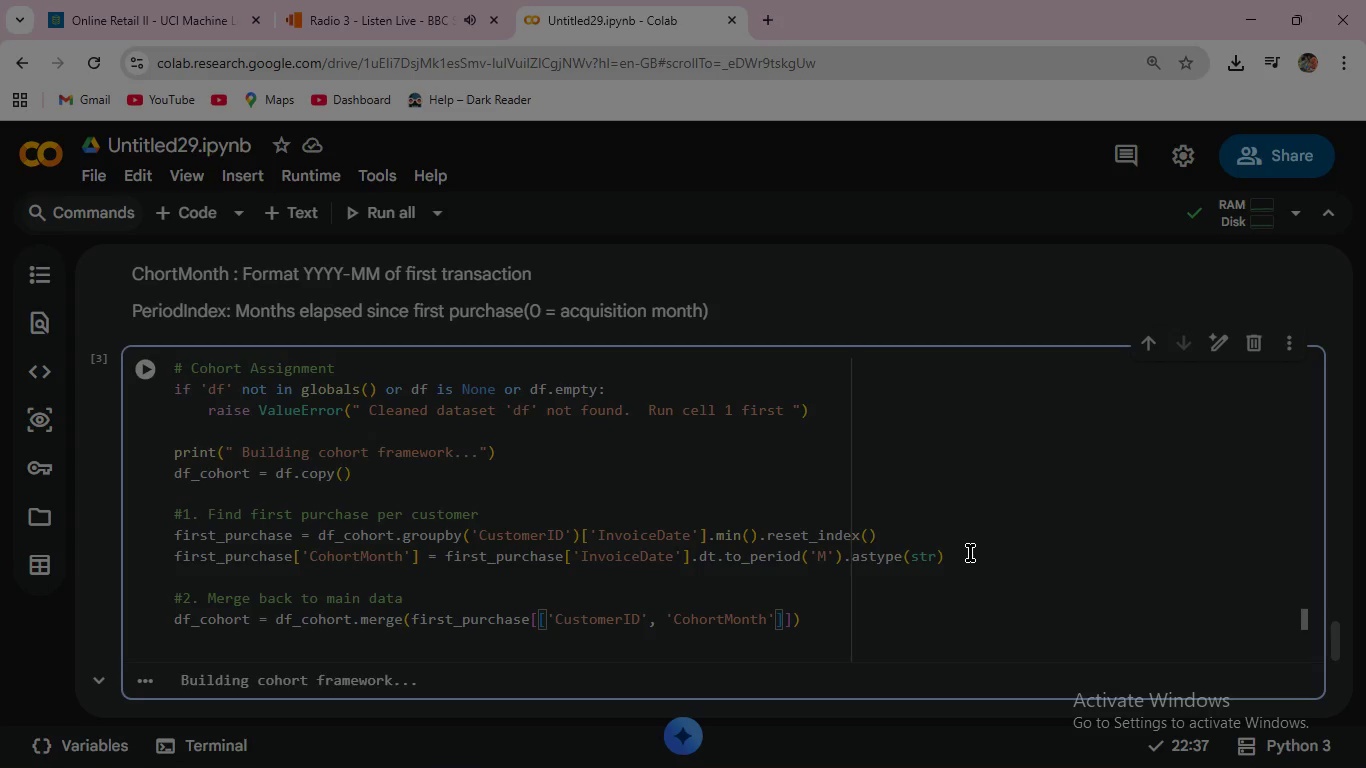 
key(ArrowRight)
 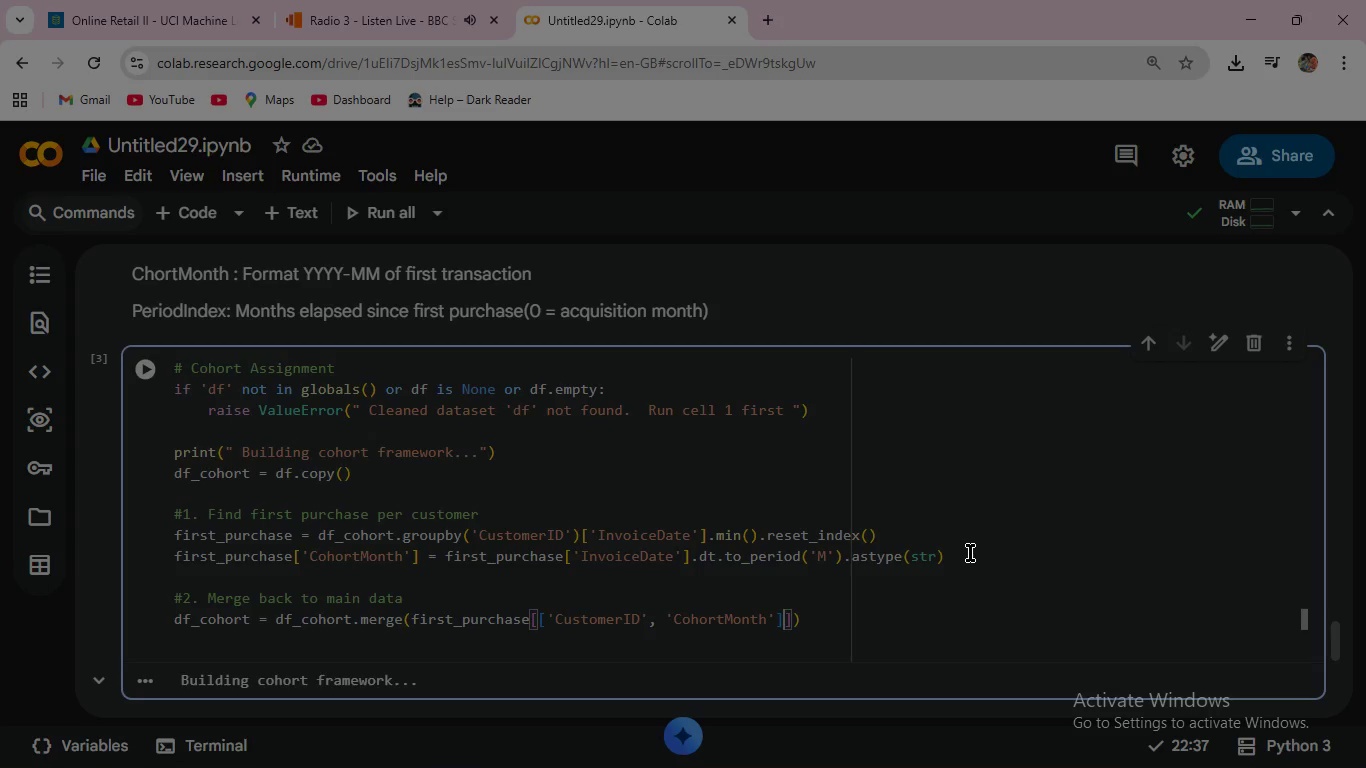 
key(ArrowRight)
 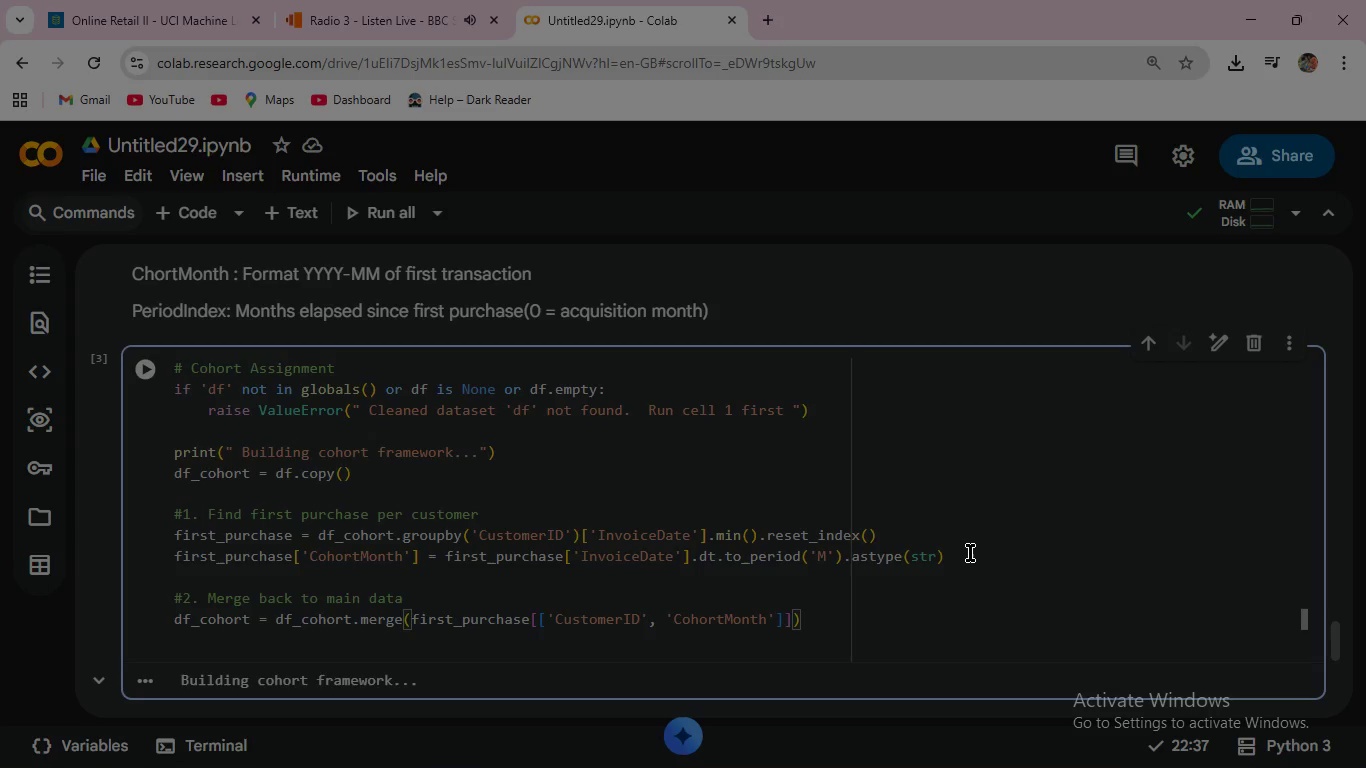 
type(, on=)
 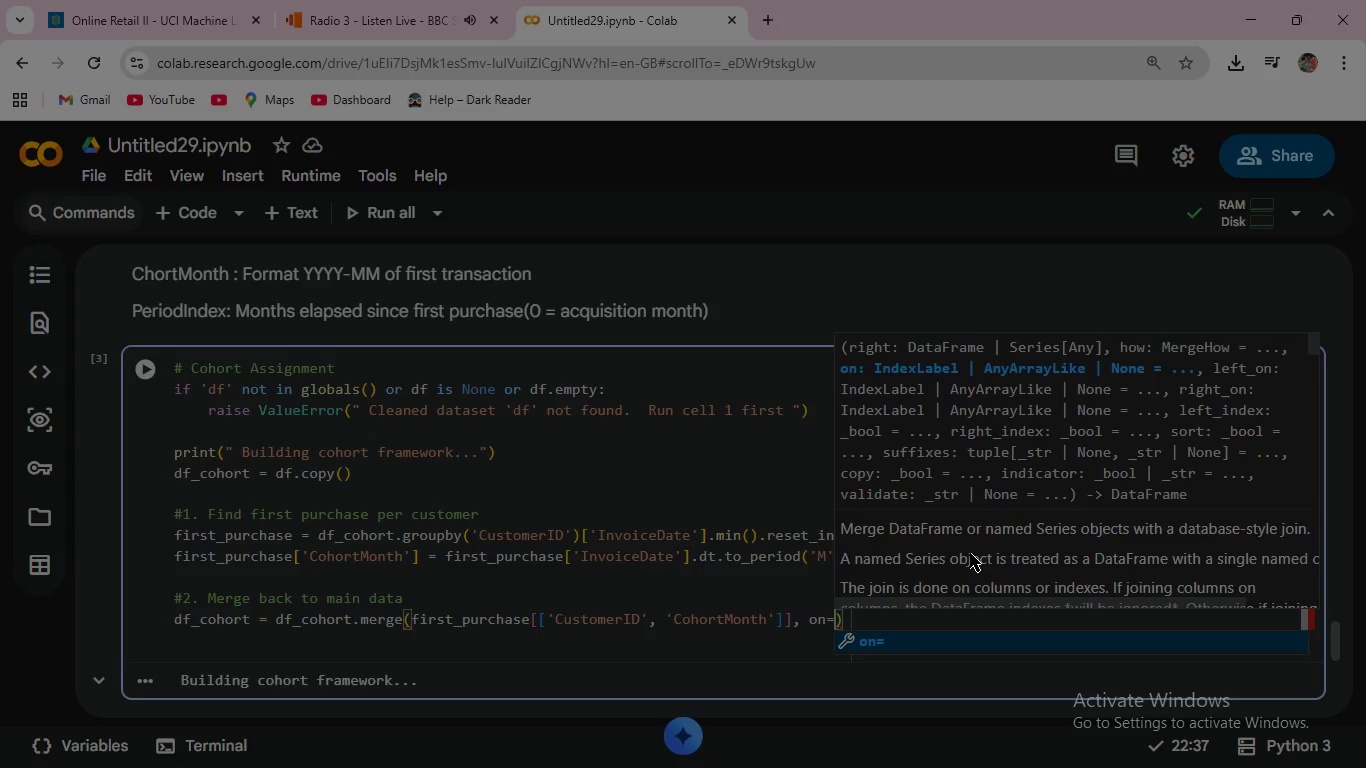 
wait(135.17)
 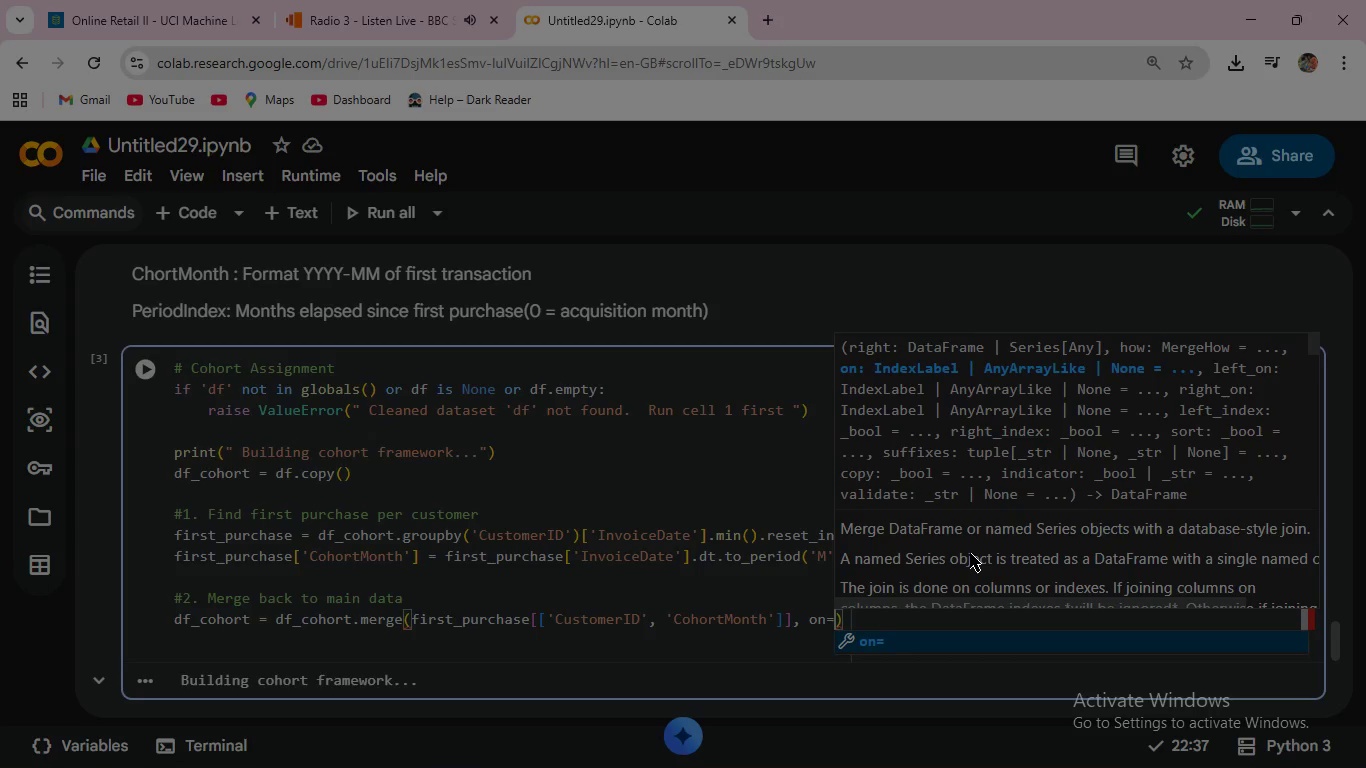 
type('Cu)
 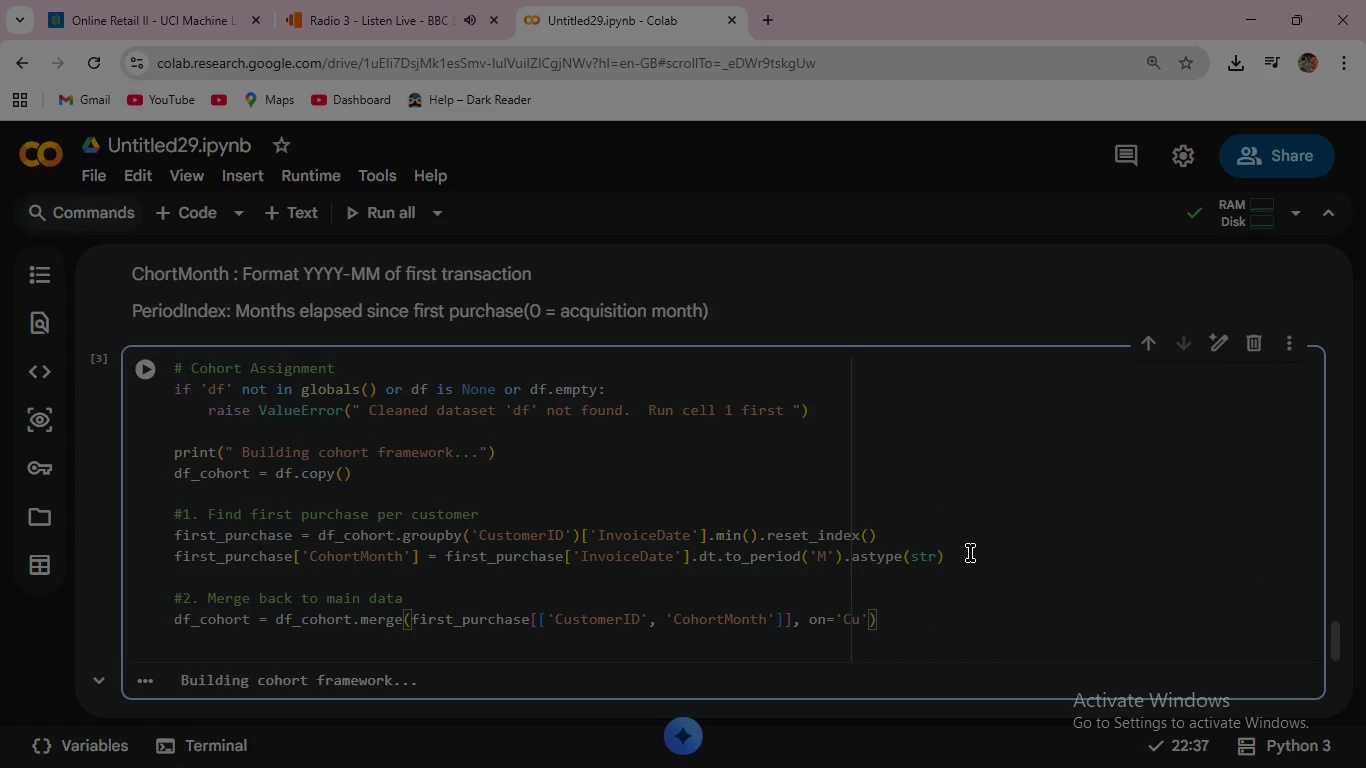 
type(stomerID)
 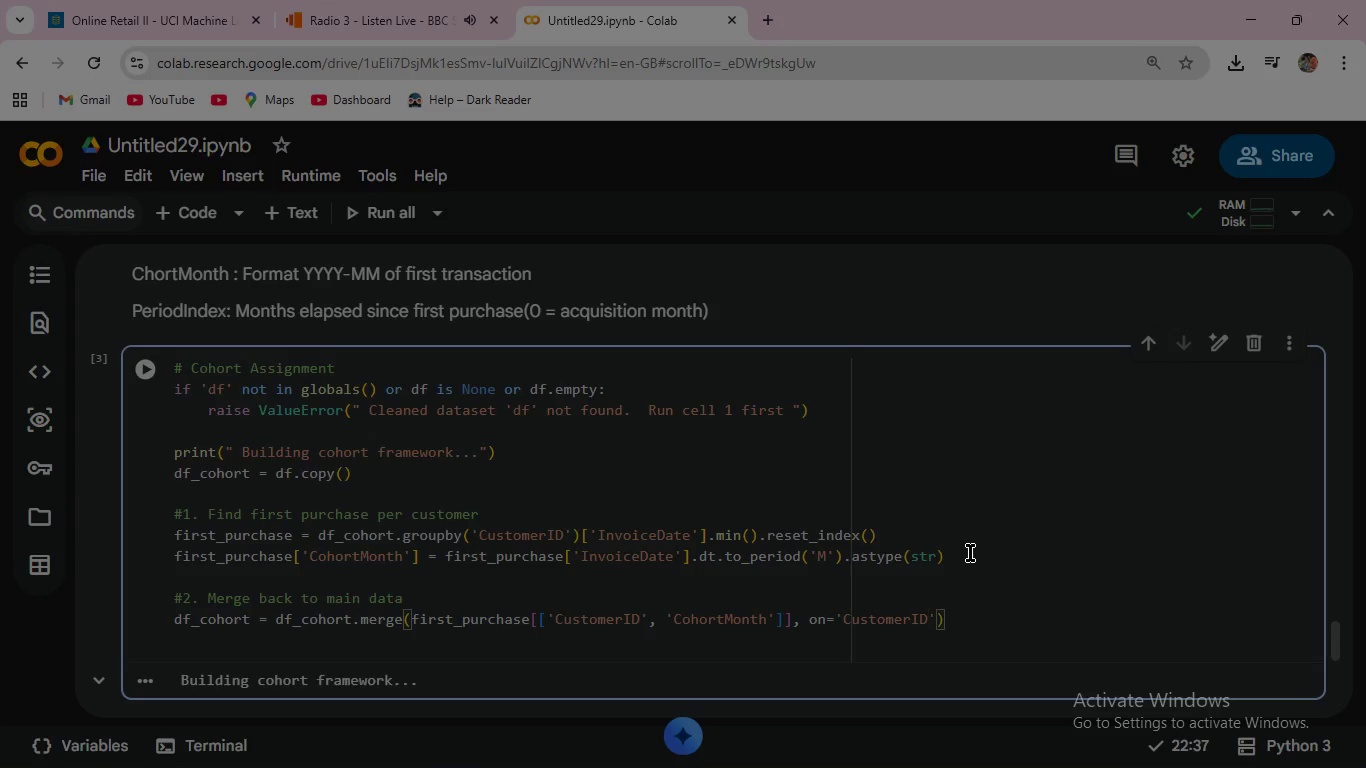 
key(ArrowRight)
 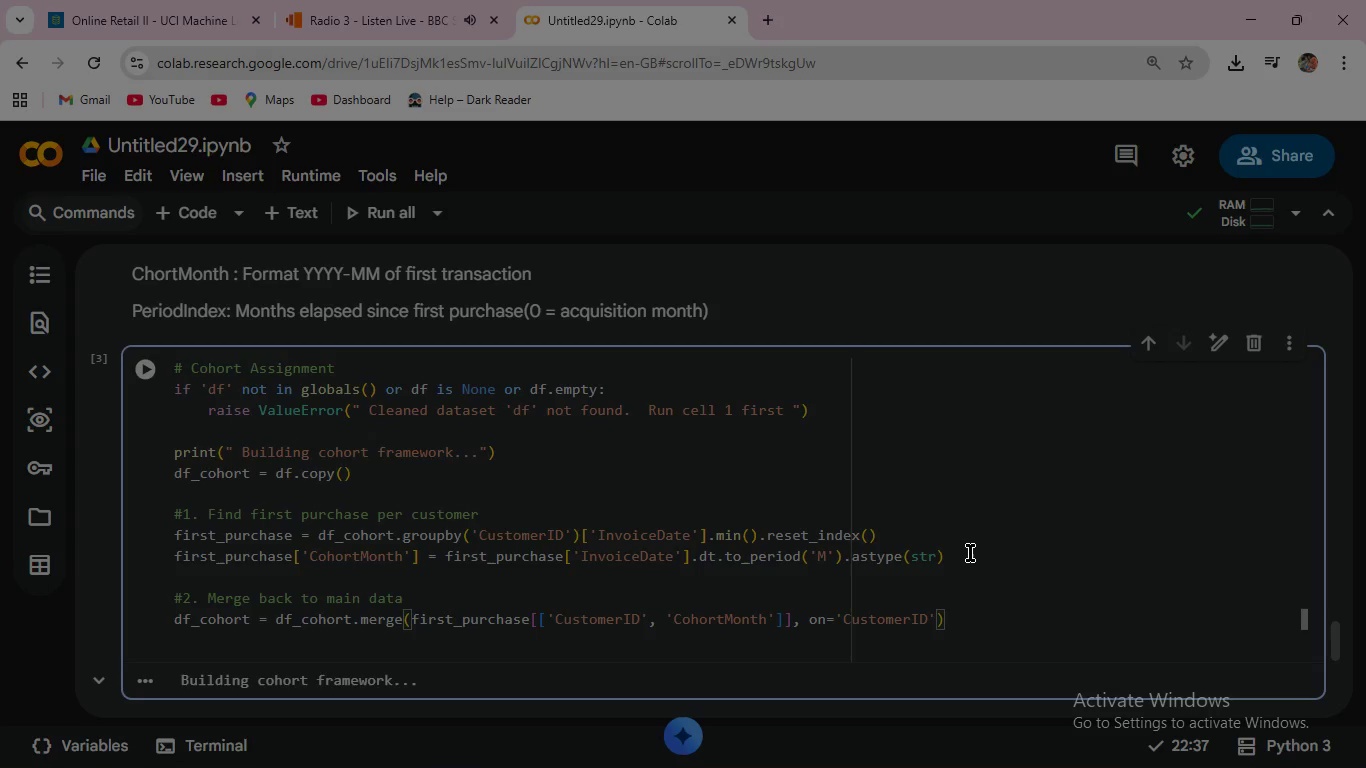 
type(, how='left)
 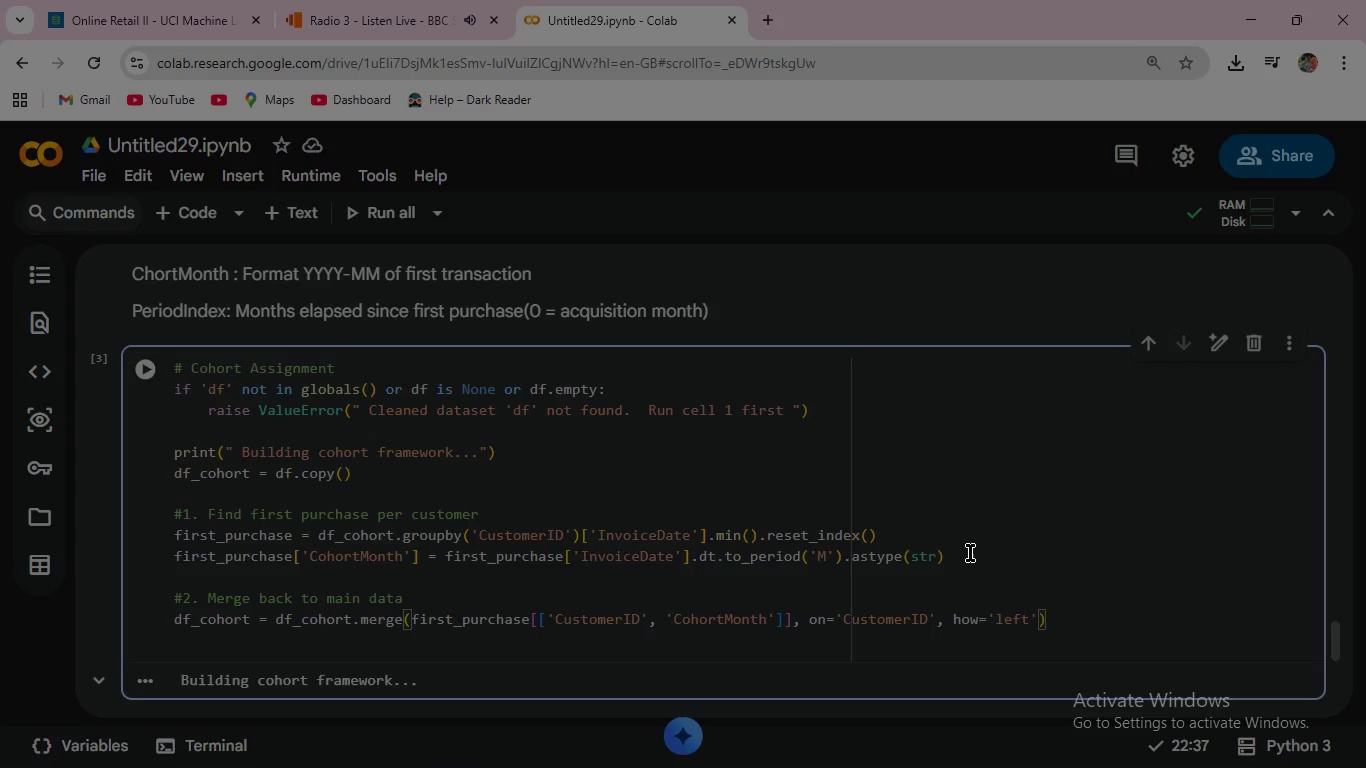 
wait(6.17)
 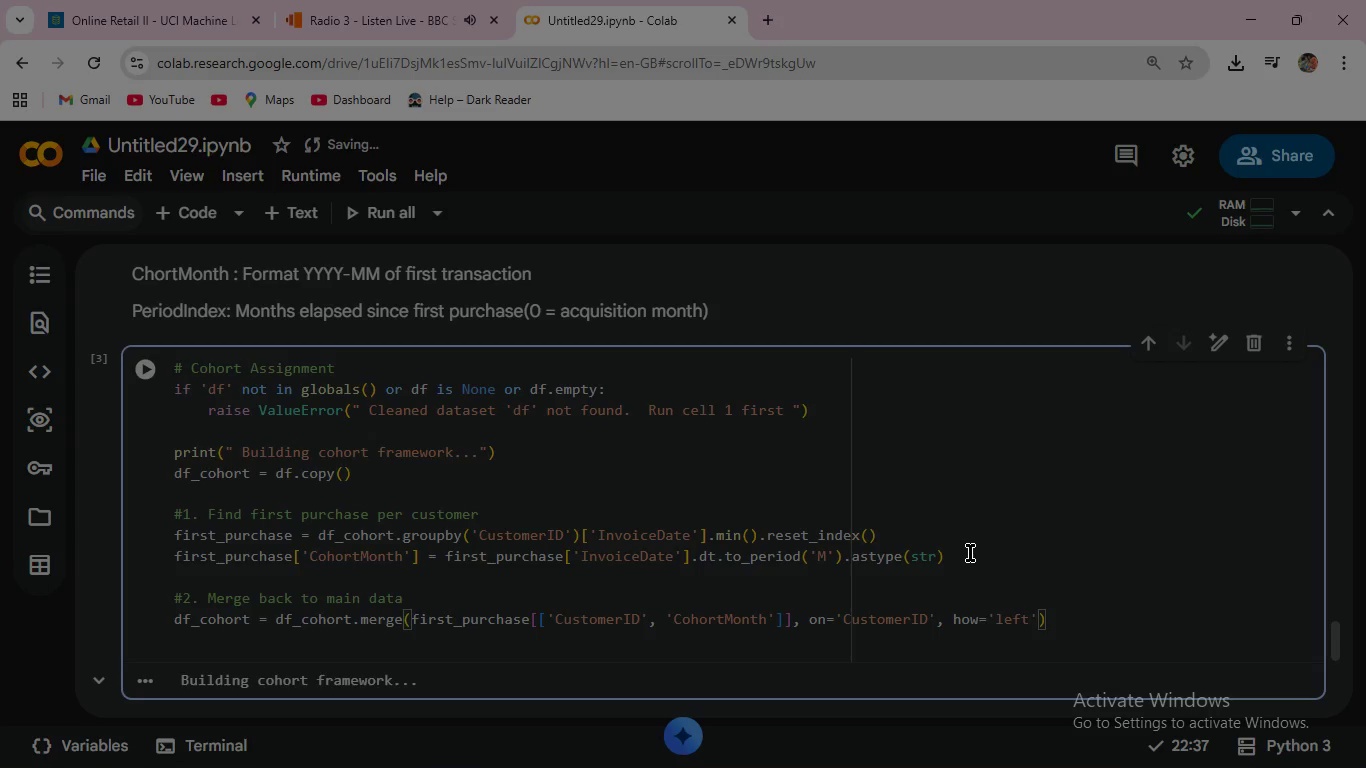 
key(ArrowRight)
 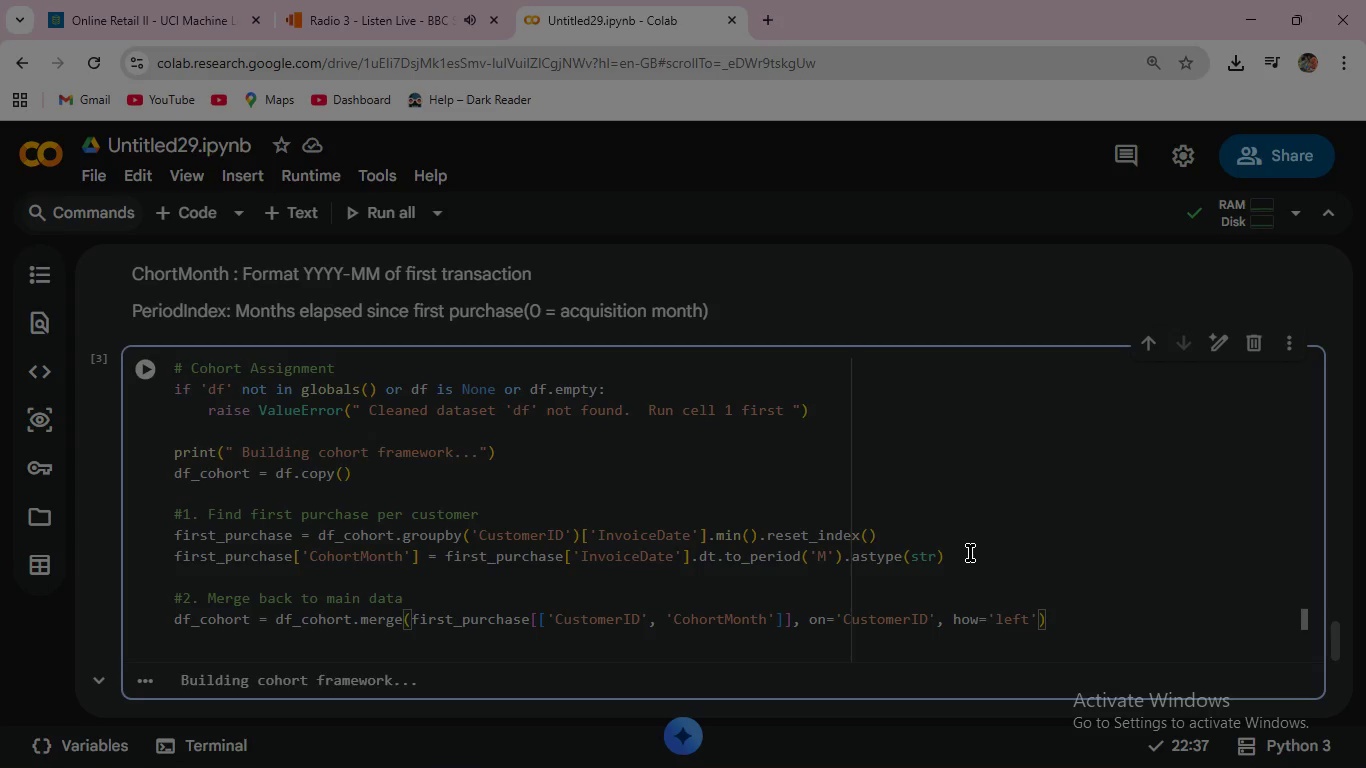 
key(ArrowRight)
 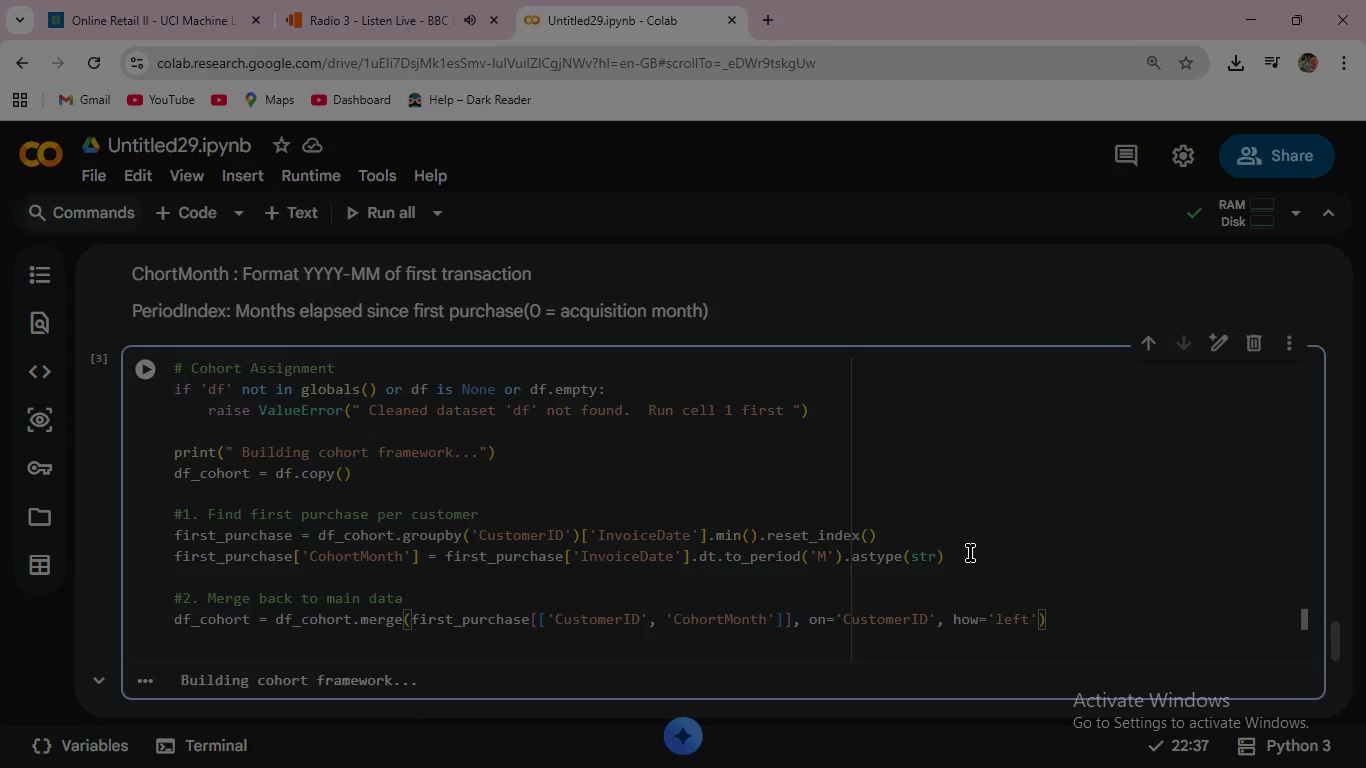 
key(Enter)
 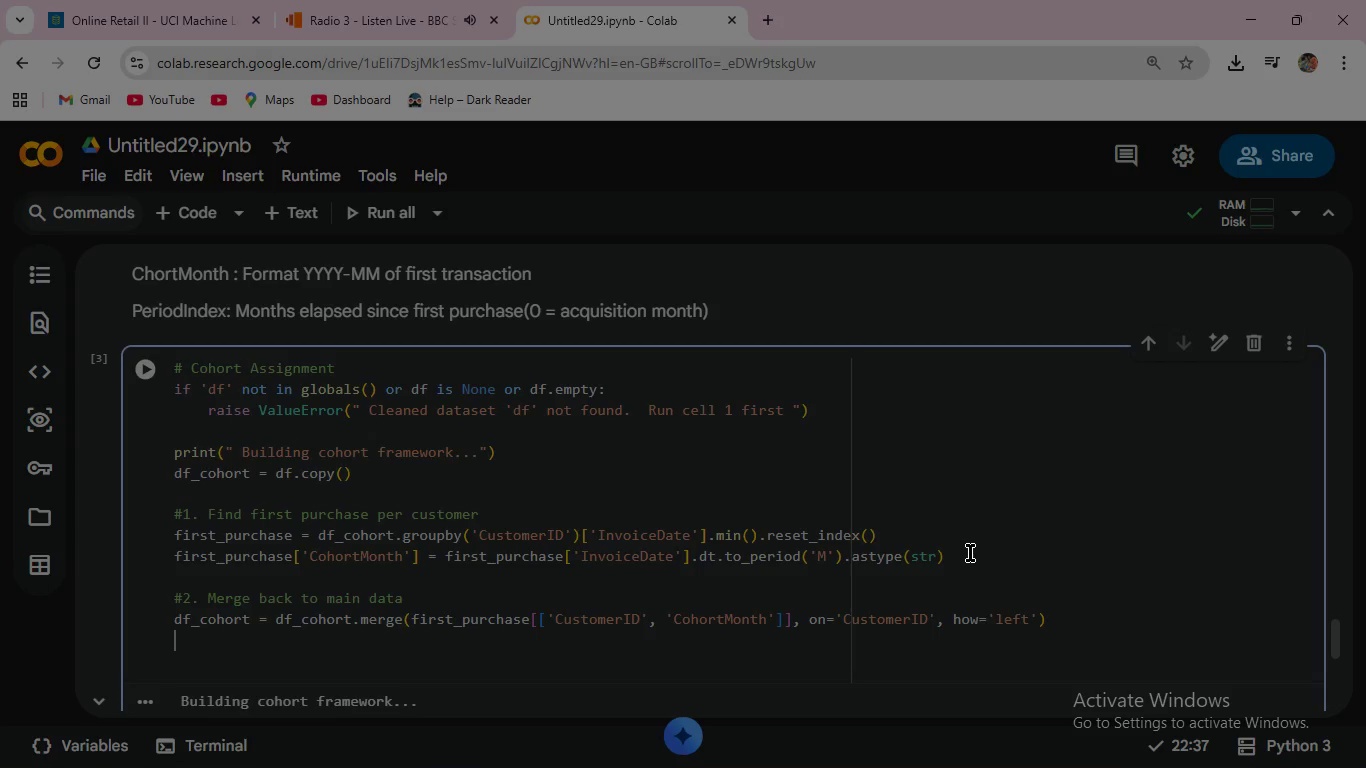 
key(Enter)
 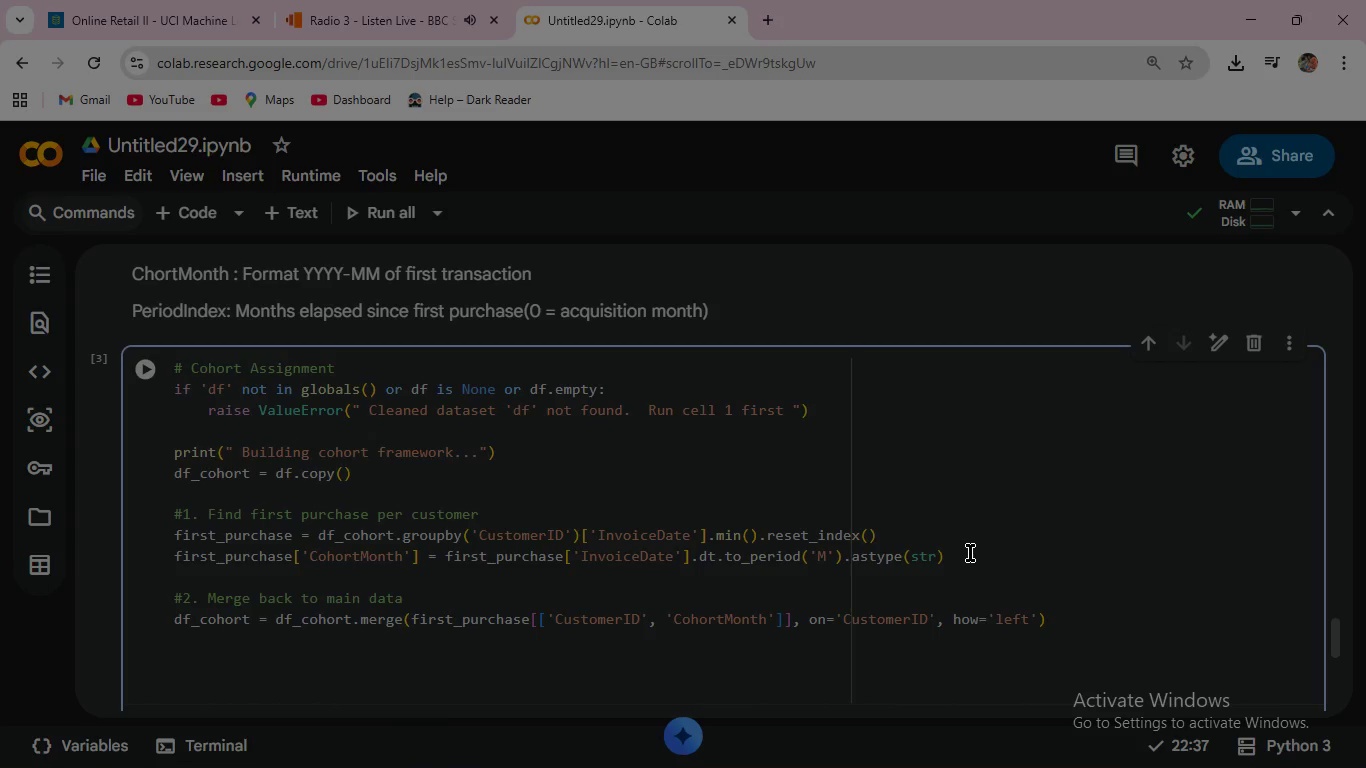 
type(#3. C)
 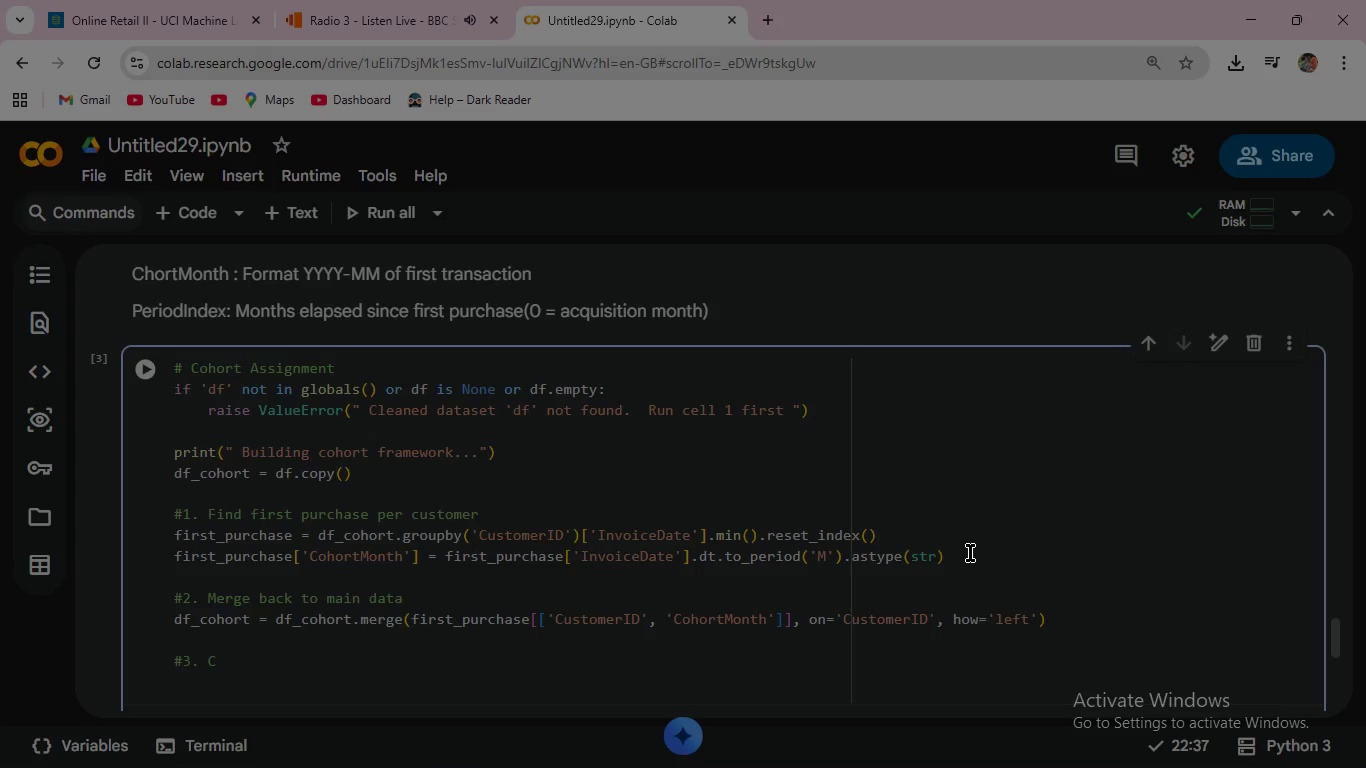 
wait(7.7)
 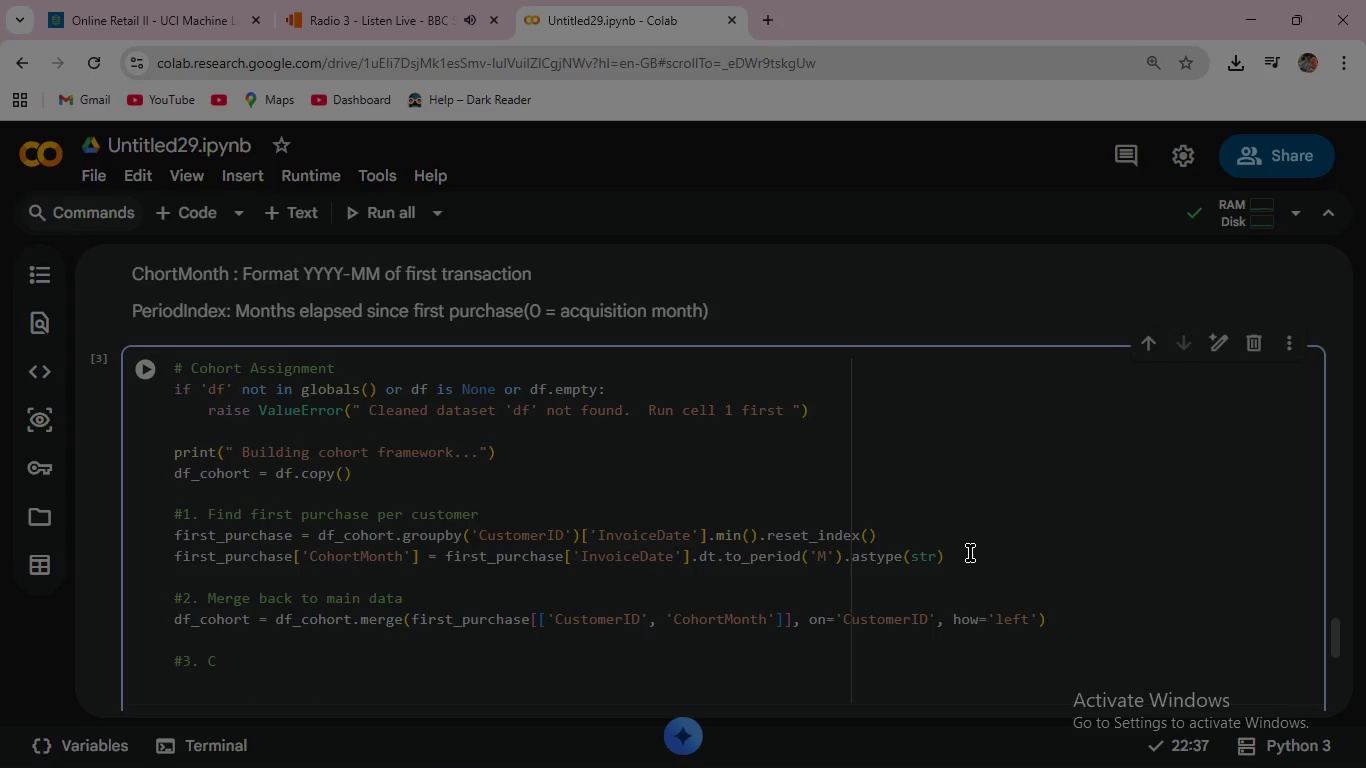 
hold_key(key=C, duration=0.38)
 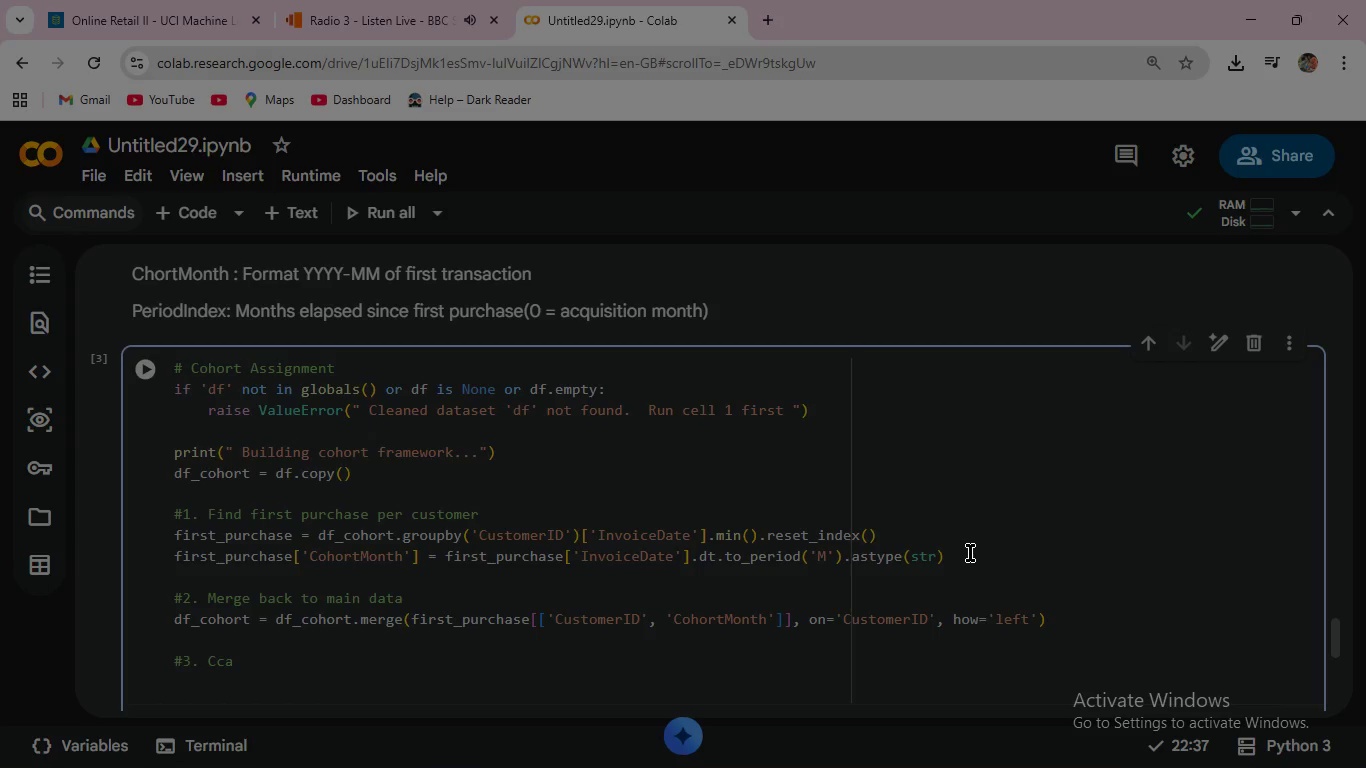 
type(a)
key(Backspace)
key(Backspace)
type(alculate priod  Index (months sic)
key(Backspace)
type(nce cohort start)
 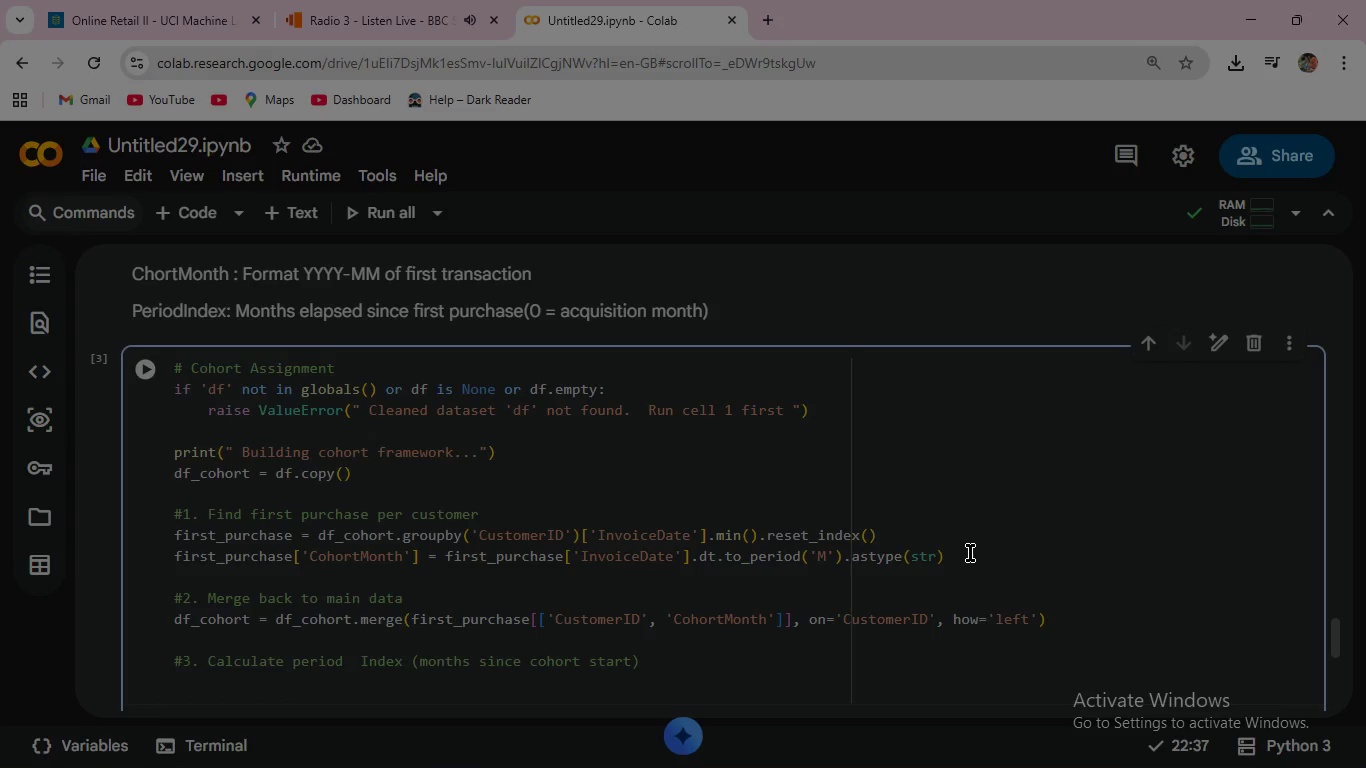 
key(ArrowRight)
 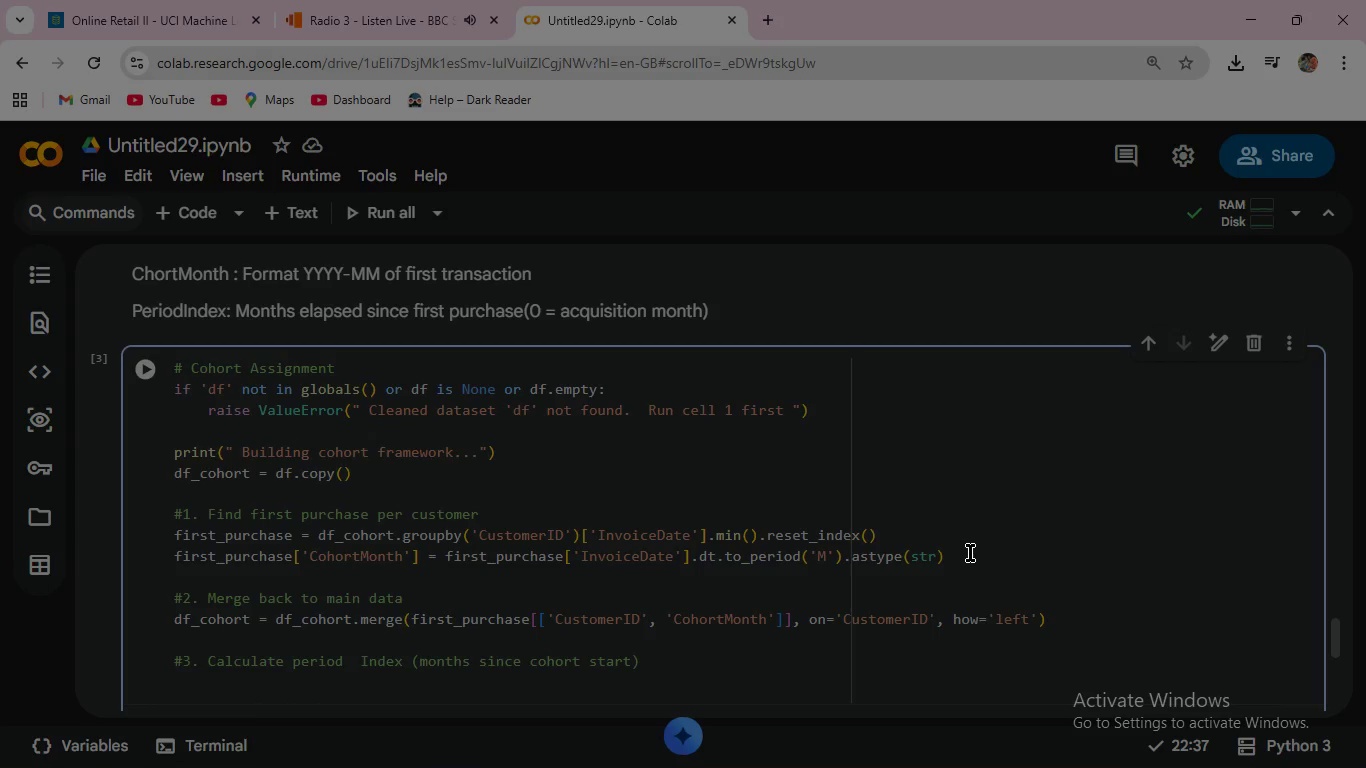 
key(Enter)
 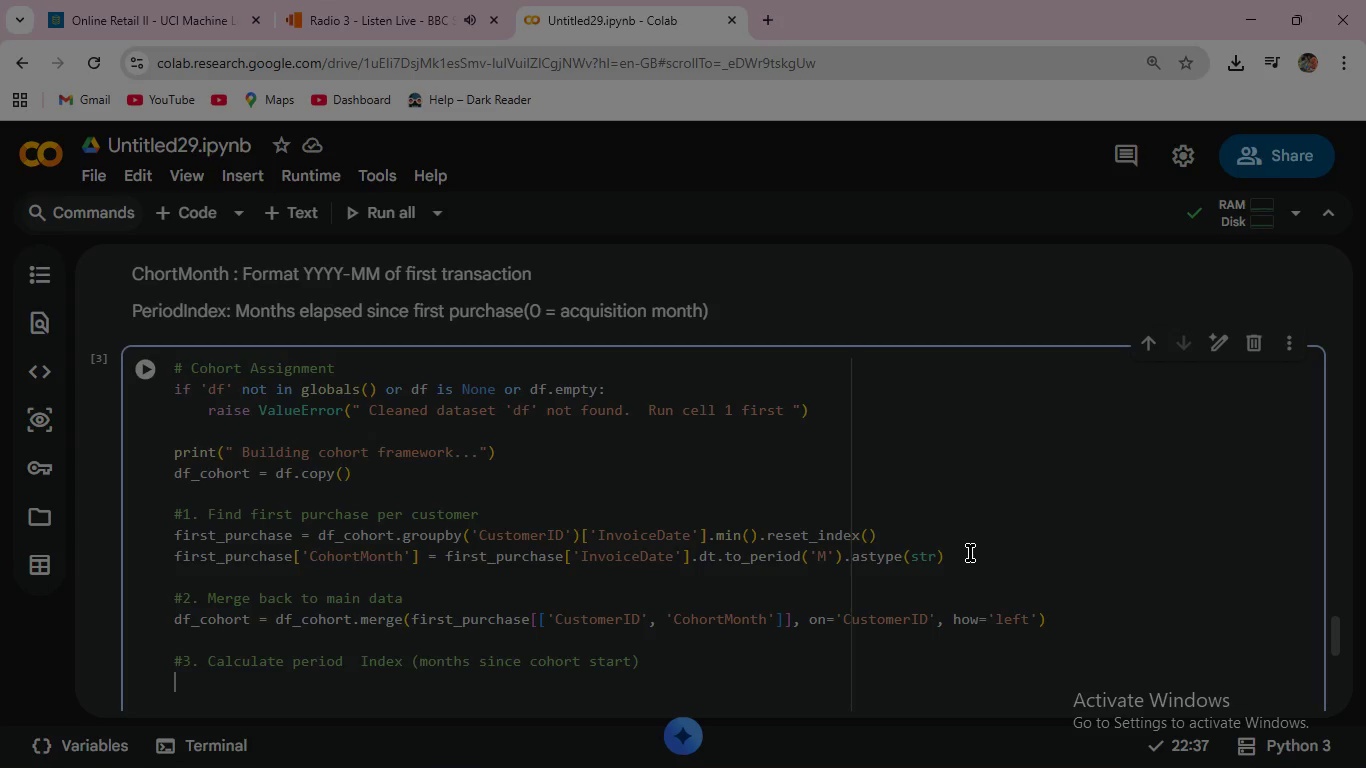 
wait(9.14)
 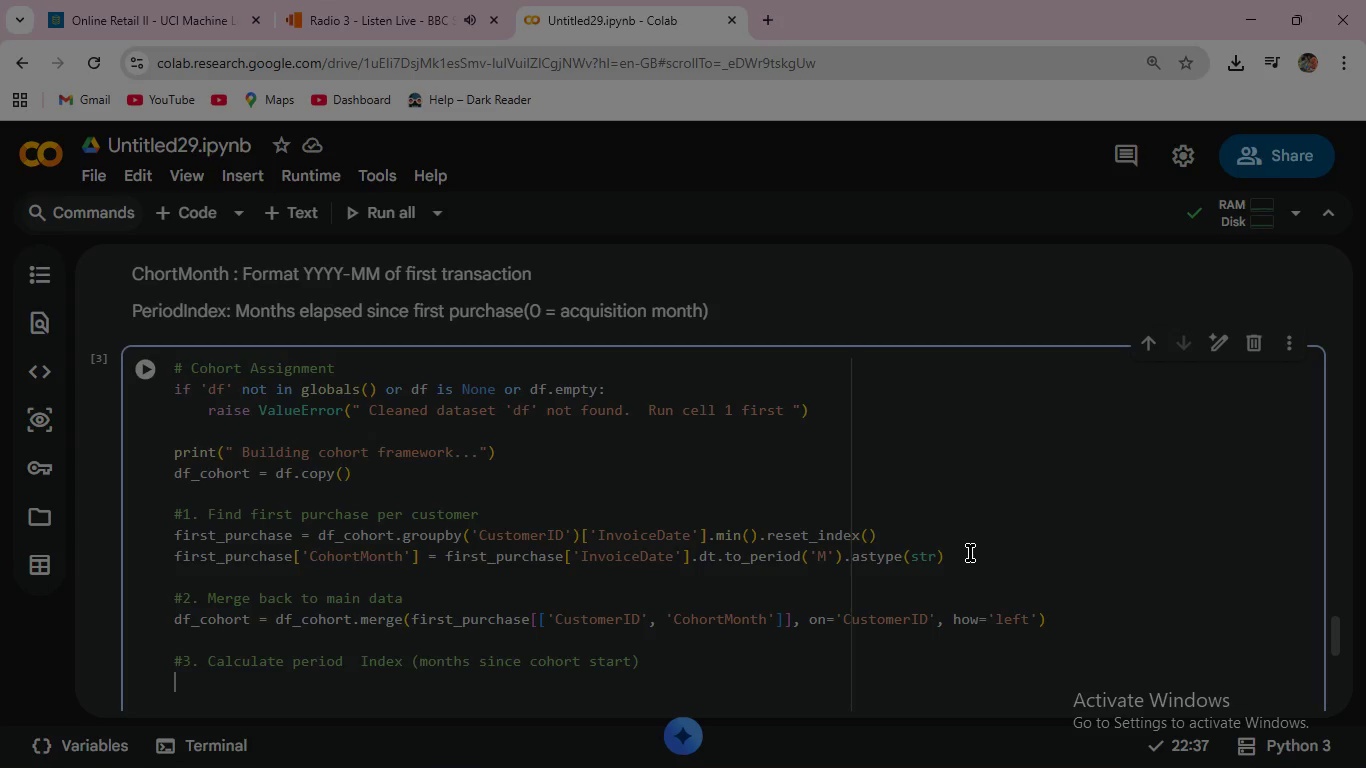 
type(df)
 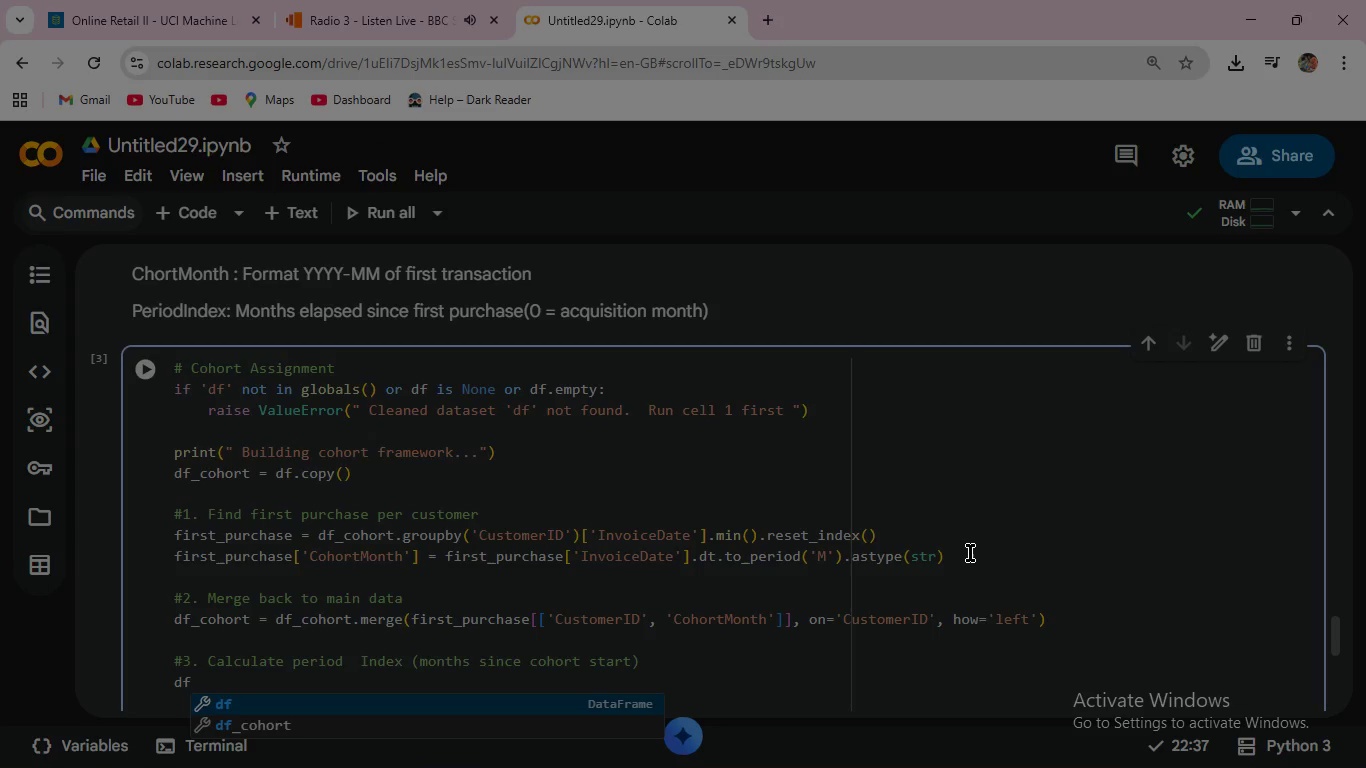 
key(ArrowDown)
 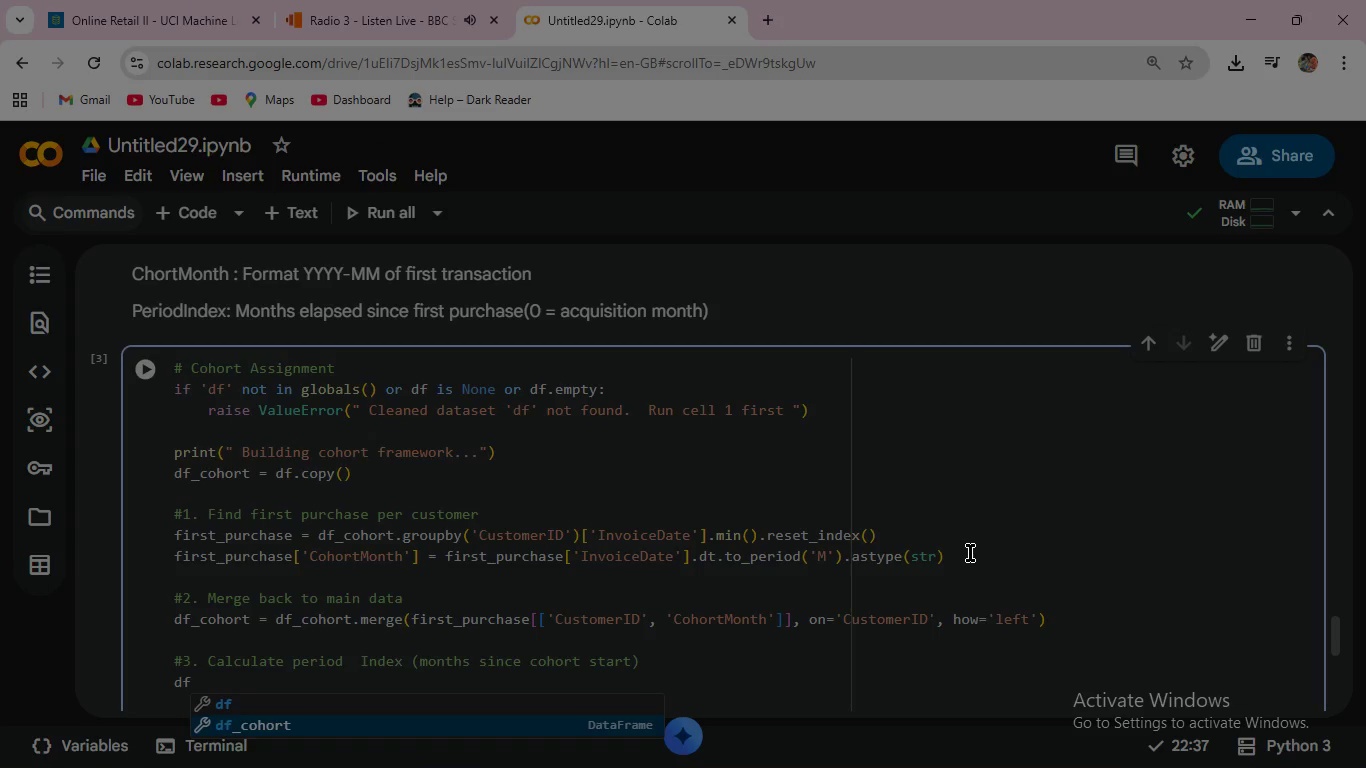 
key(Enter)
 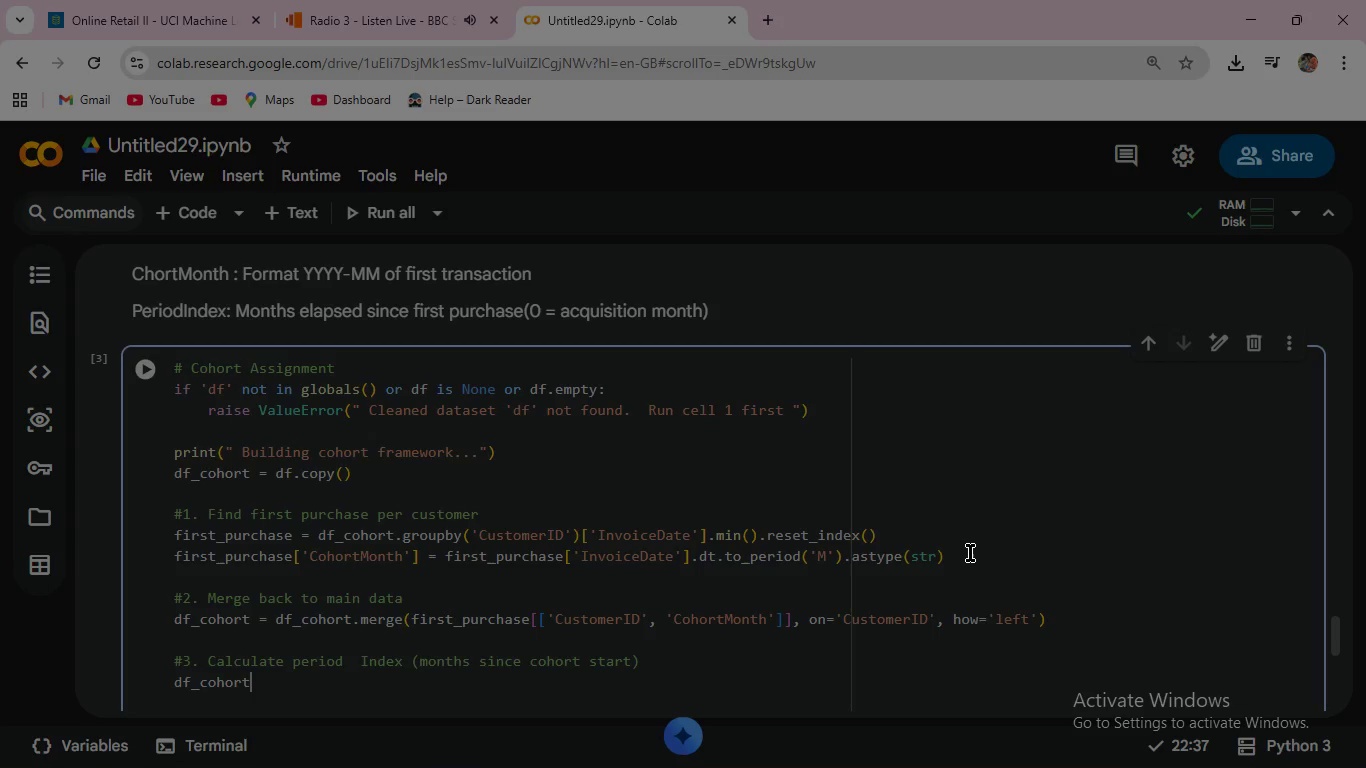 
wait(6.48)
 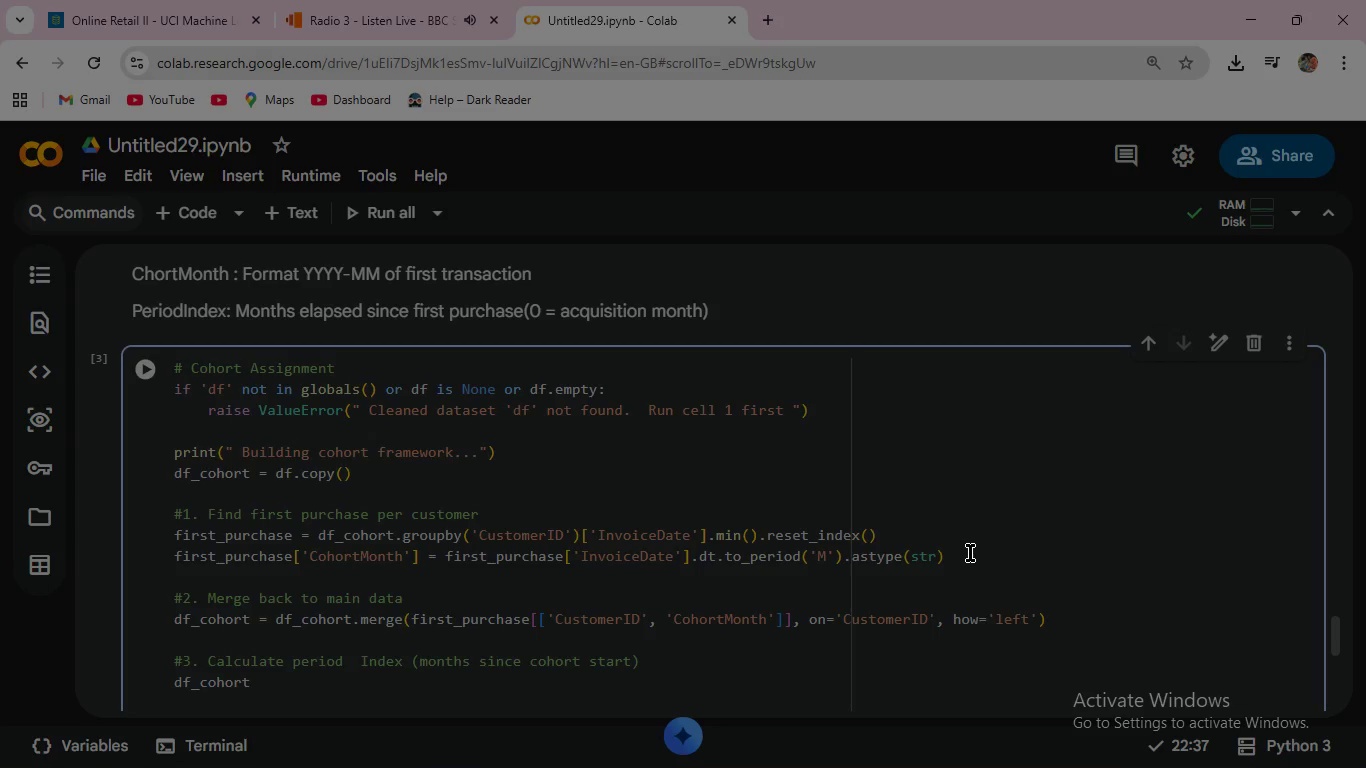 
key(BracketLeft)
 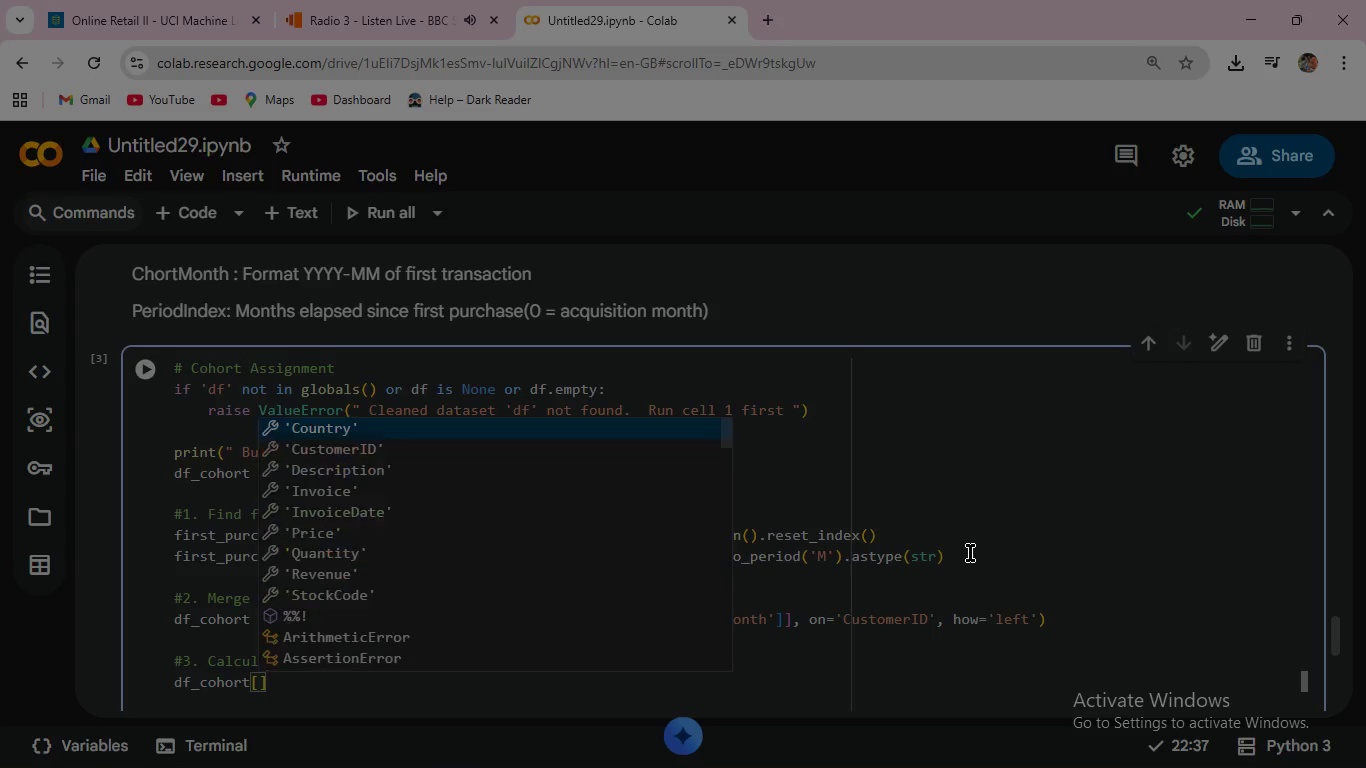 
key(Quote)
 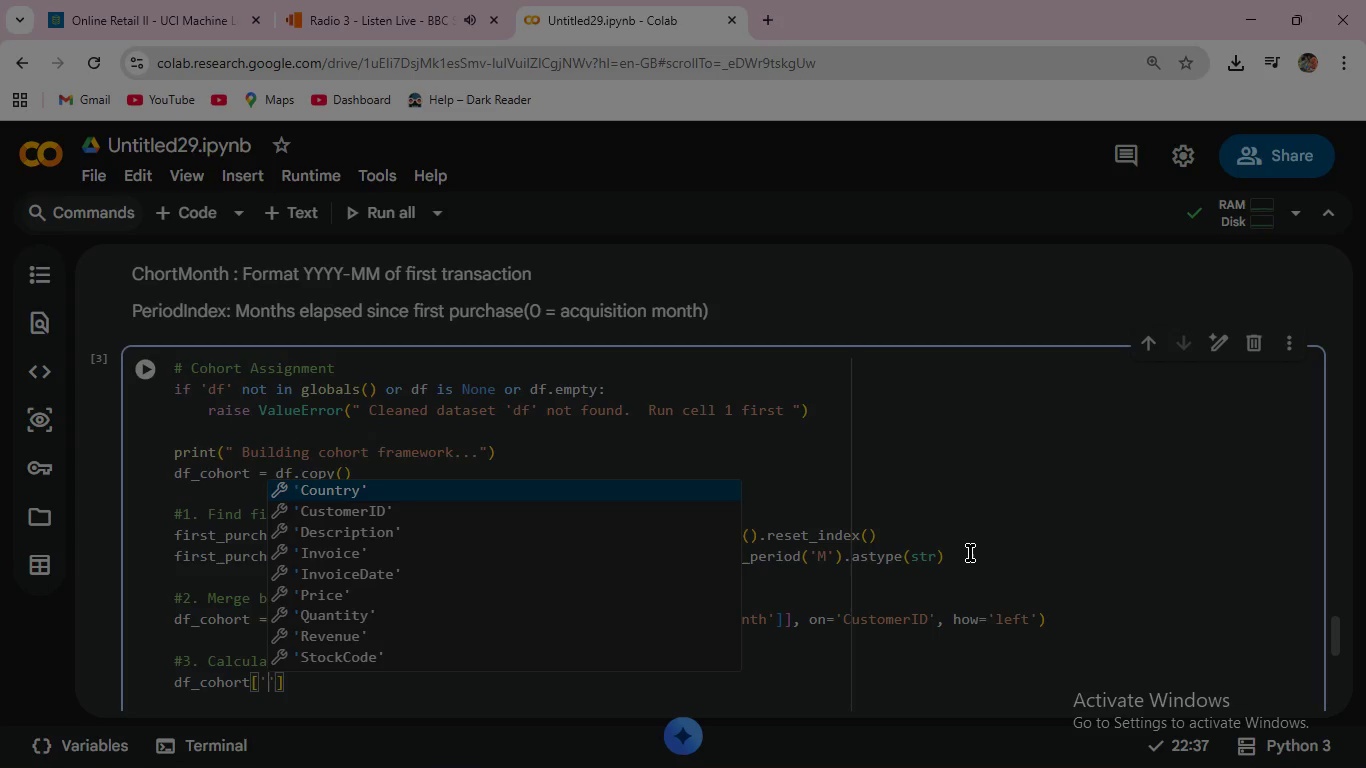 
wait(6.98)
 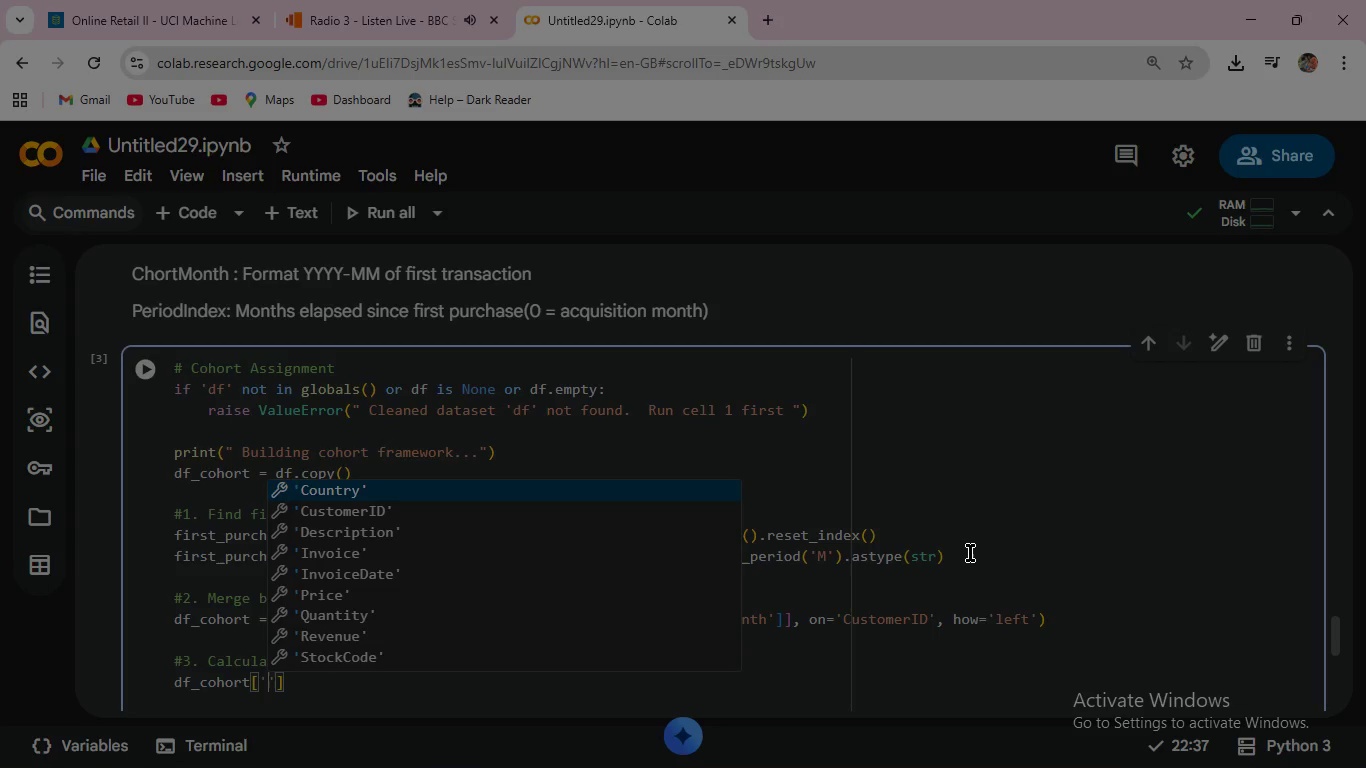 
type(In)
 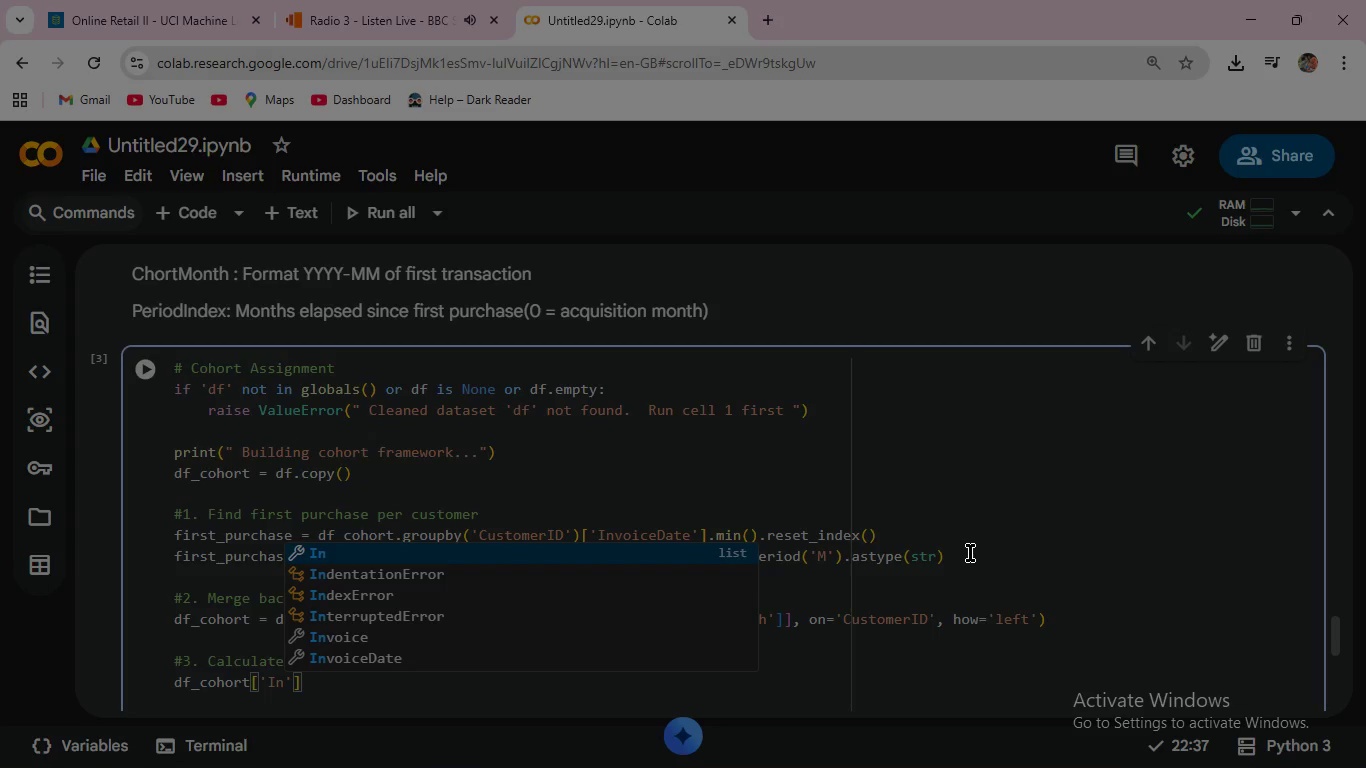 
type(voiceMonth)
 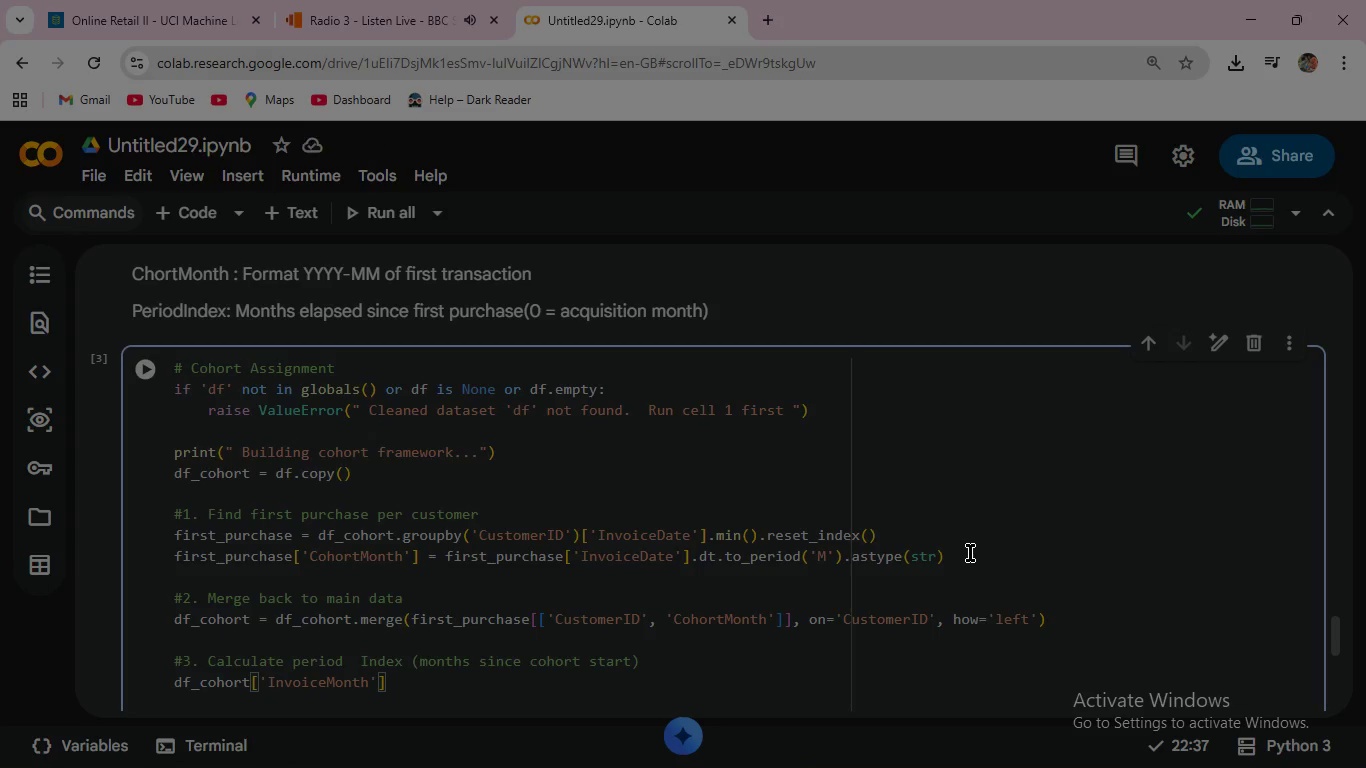 
key(ArrowRight)
 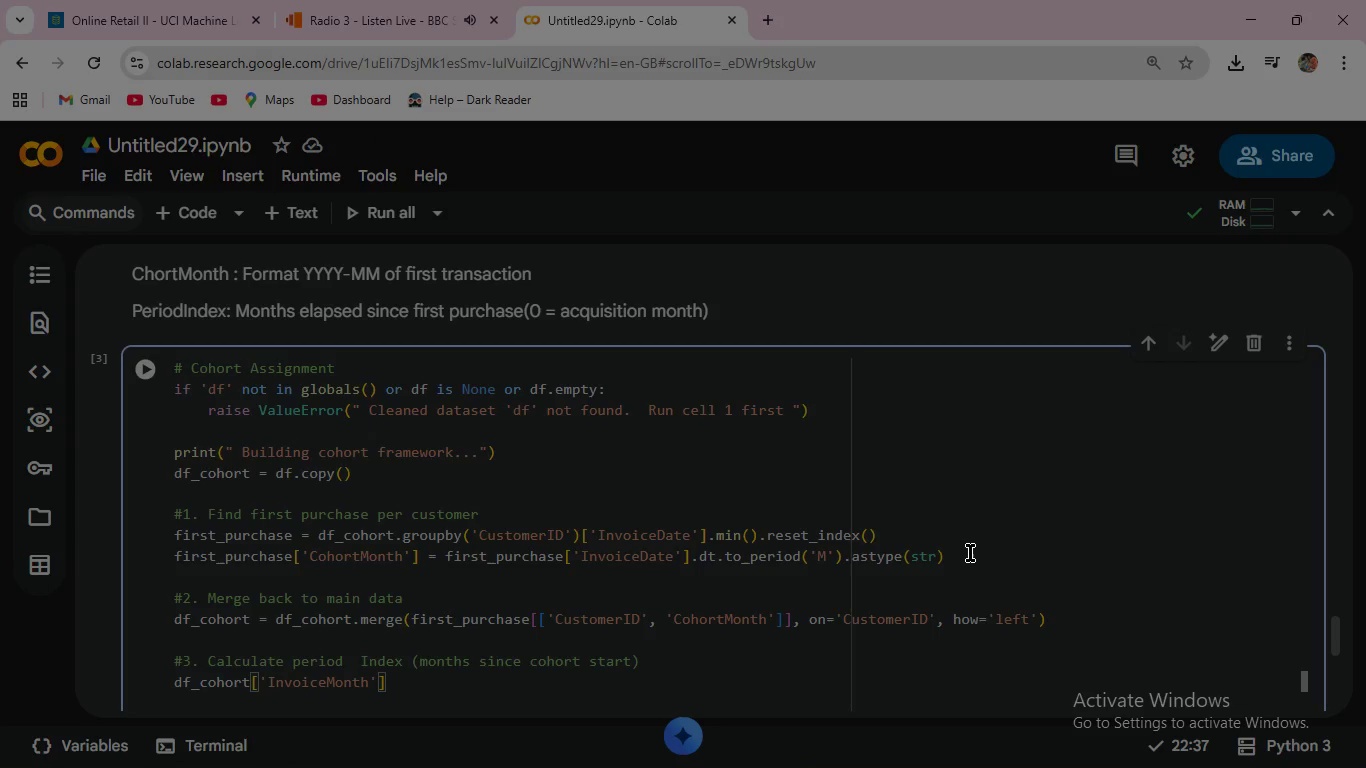 
key(ArrowRight)
 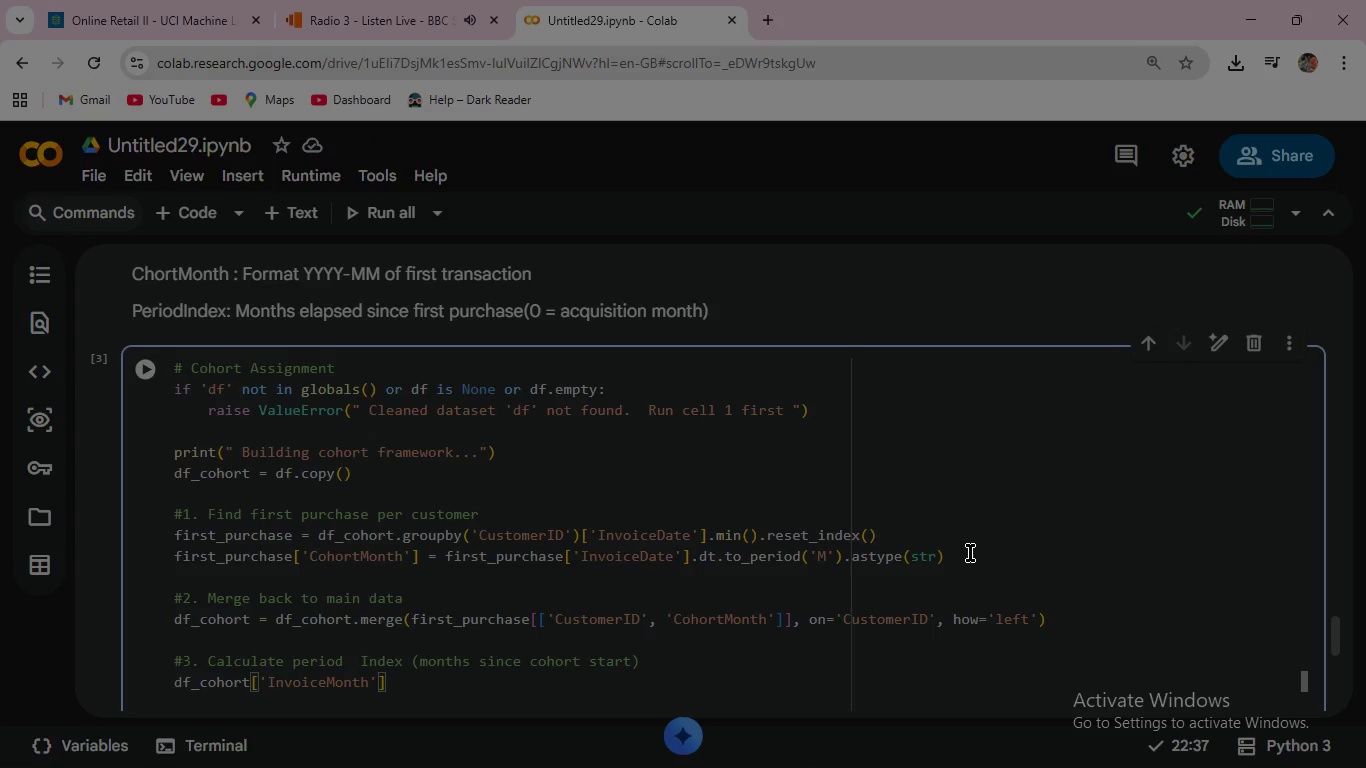 
type( = df_)
 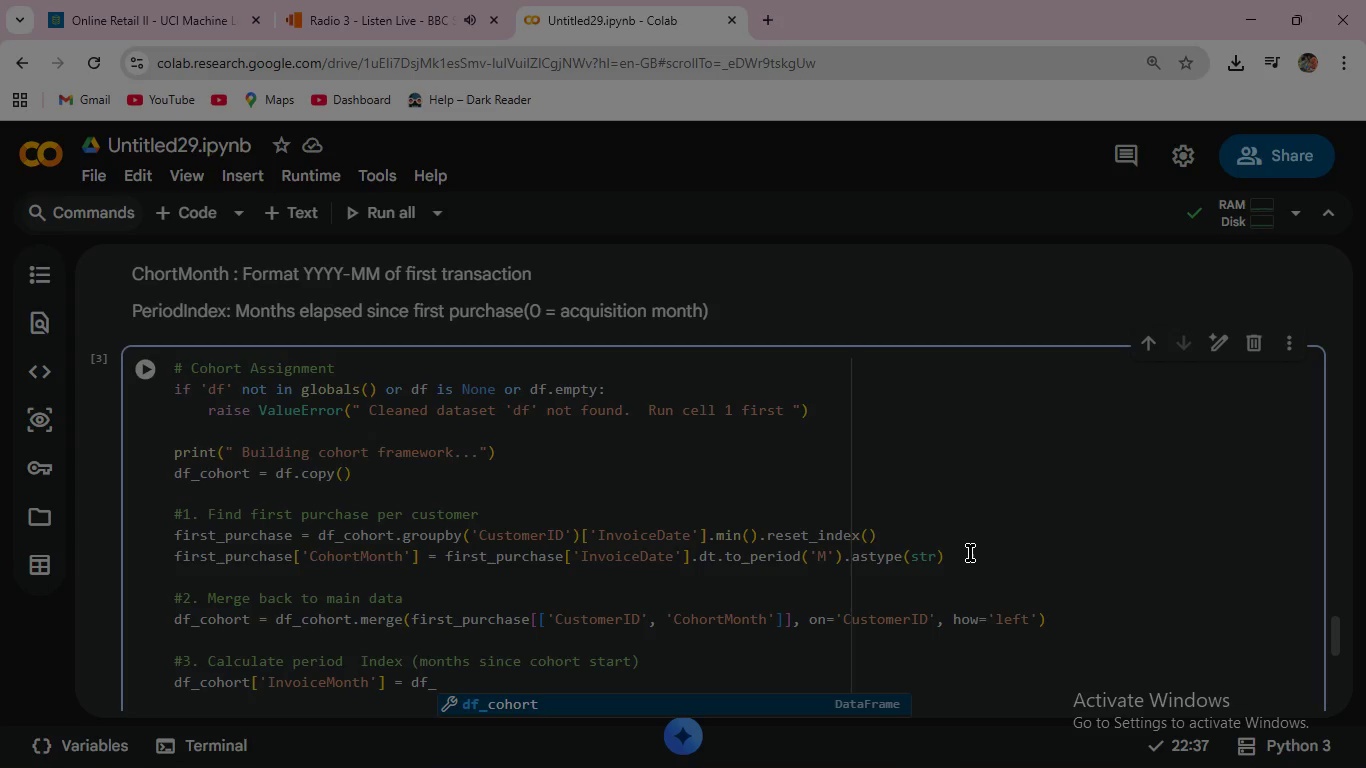 
key(Enter)
 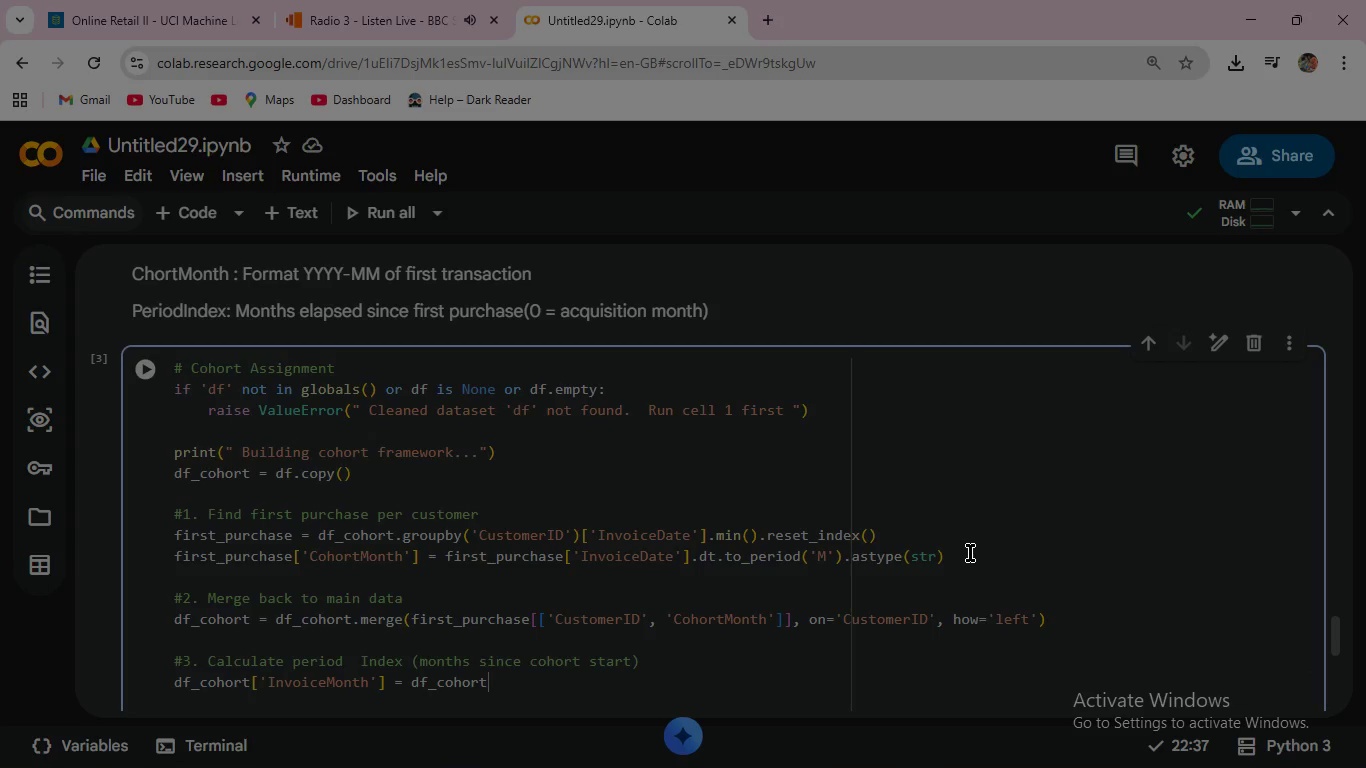 
type(['In)
 